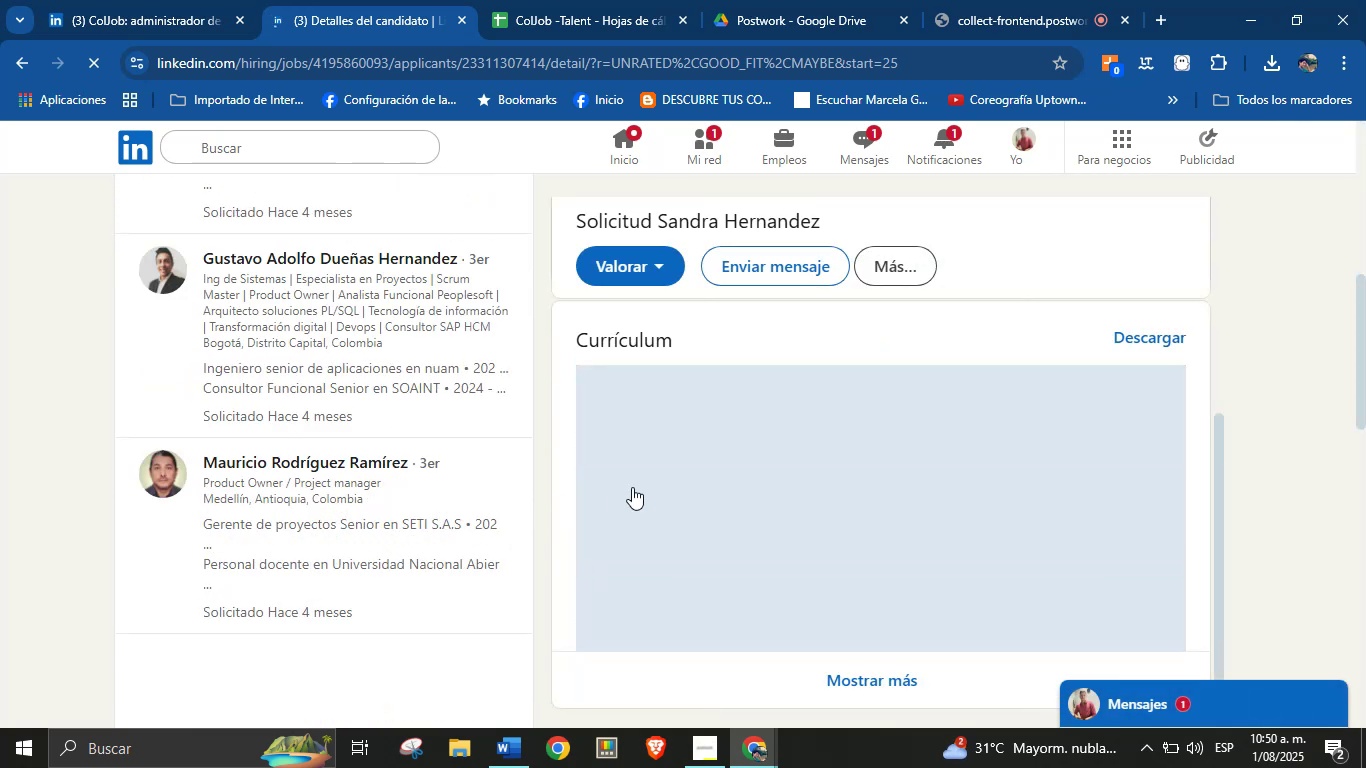 
scroll: coordinate [788, 470], scroll_direction: none, amount: 0.0
 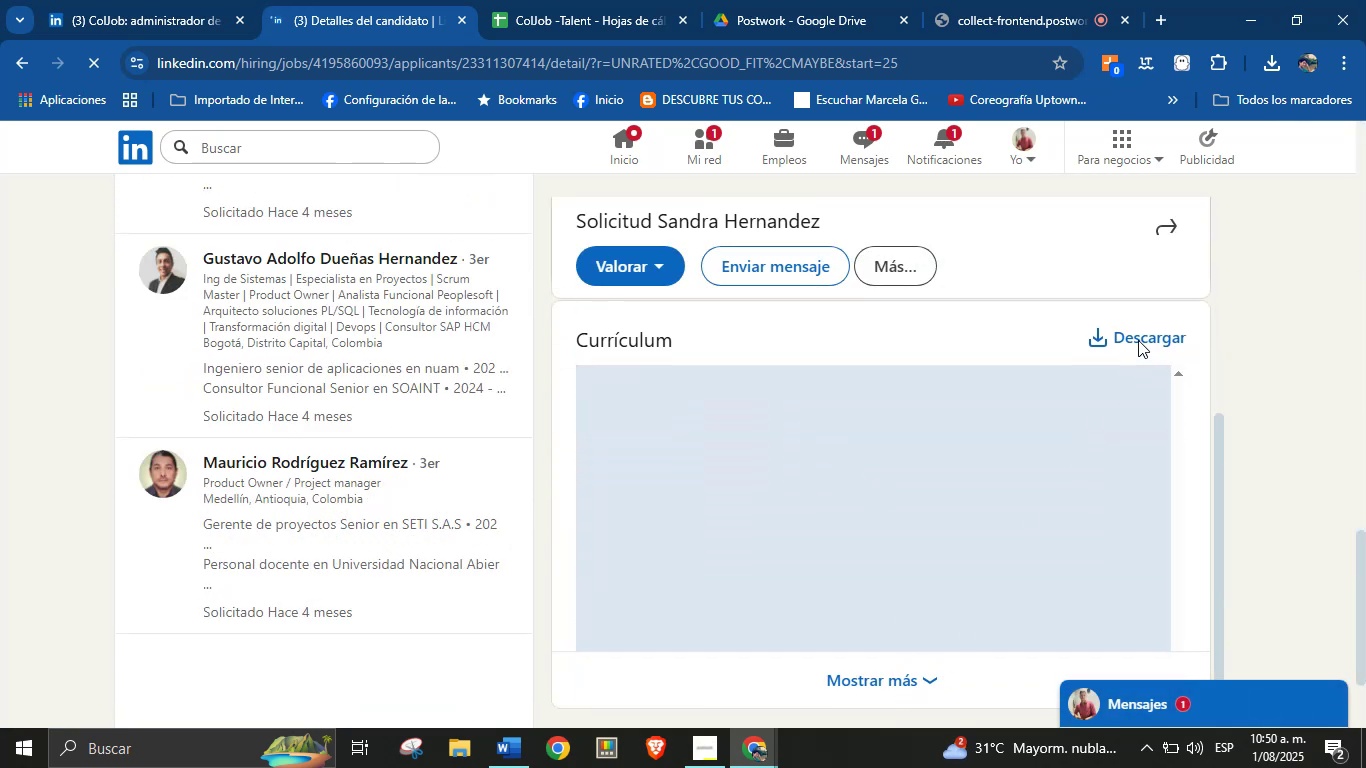 
left_click([1143, 333])
 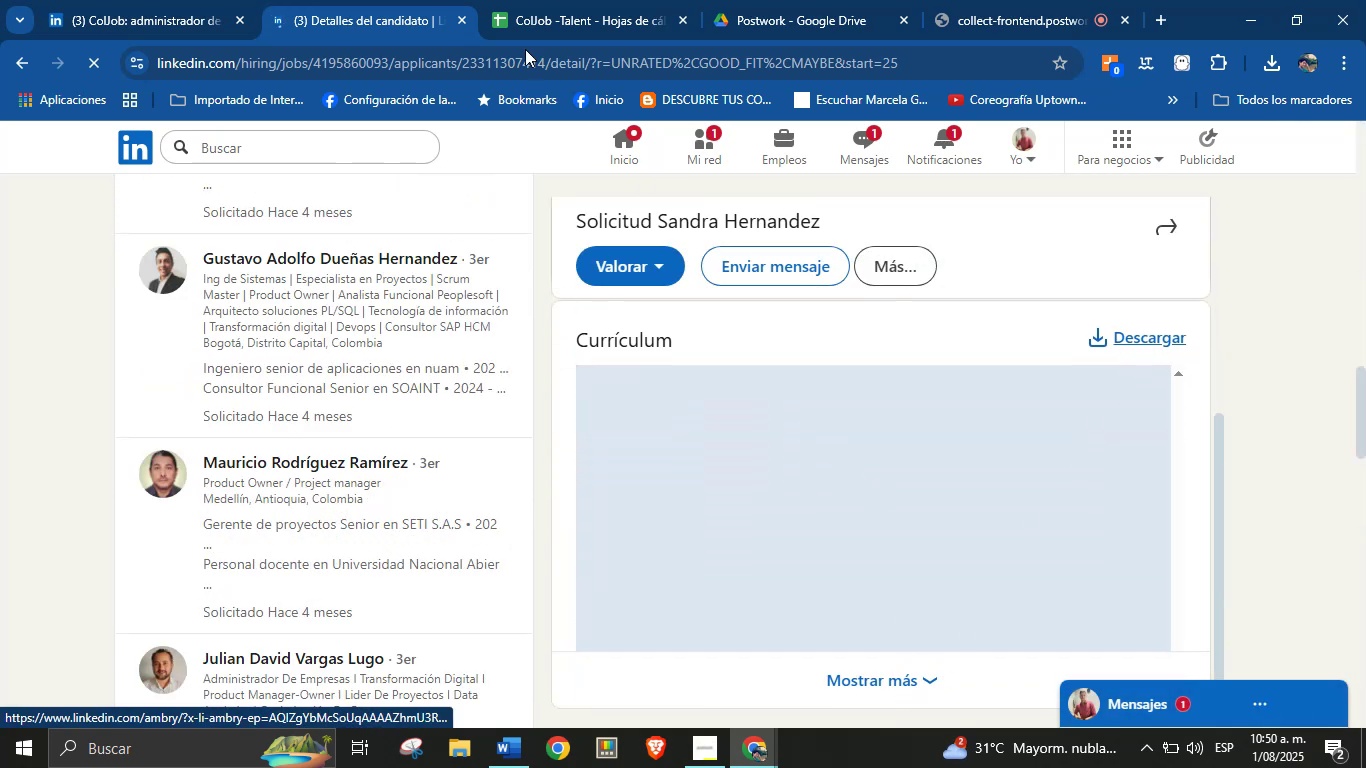 
left_click([565, 0])
 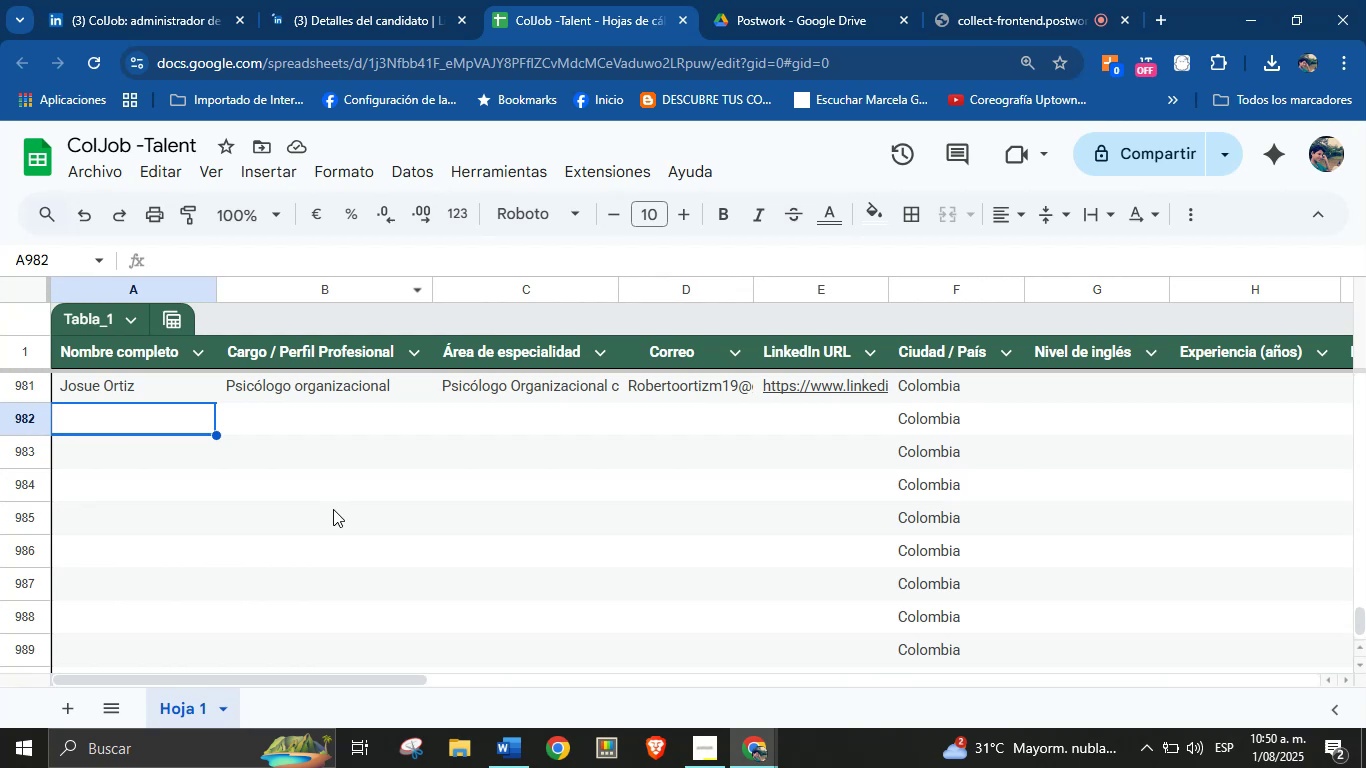 
type(SSandra Hernandez)
key(Tab)
 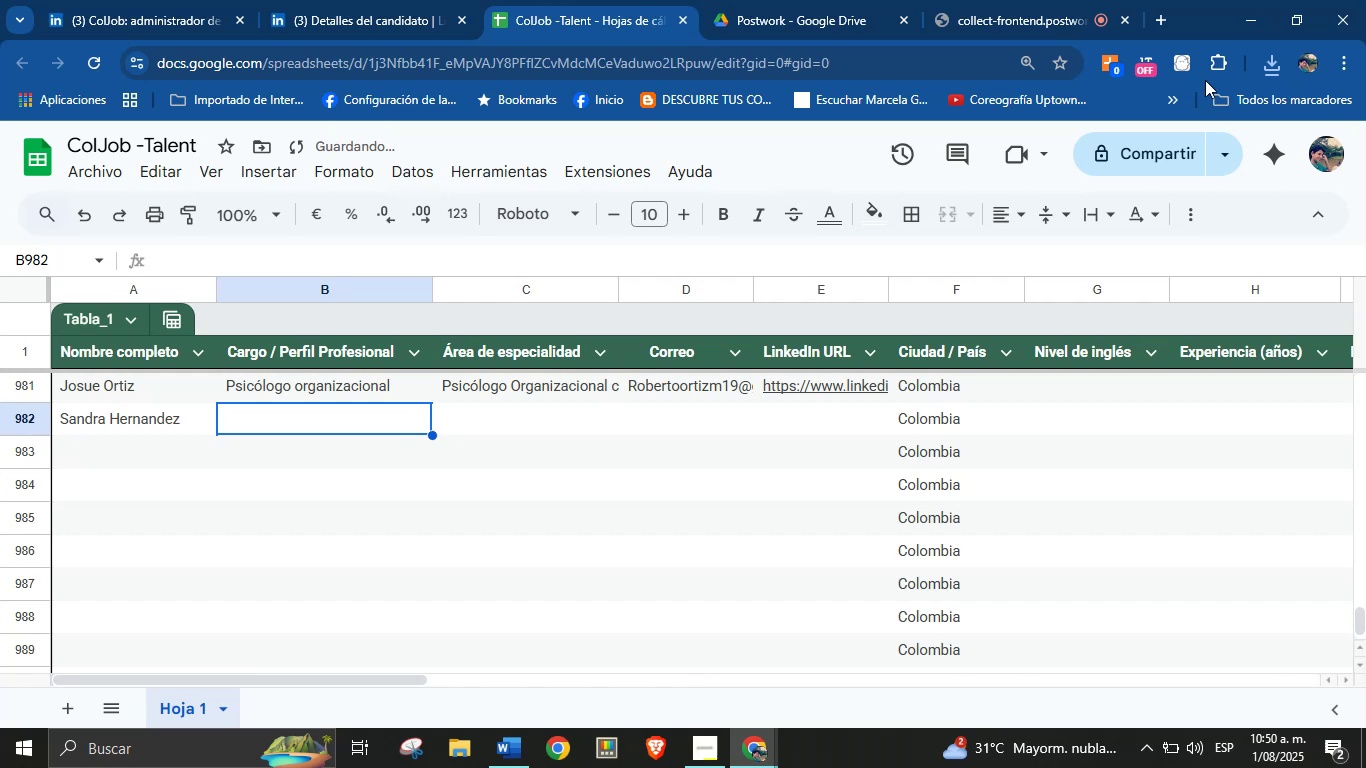 
left_click([1261, 67])
 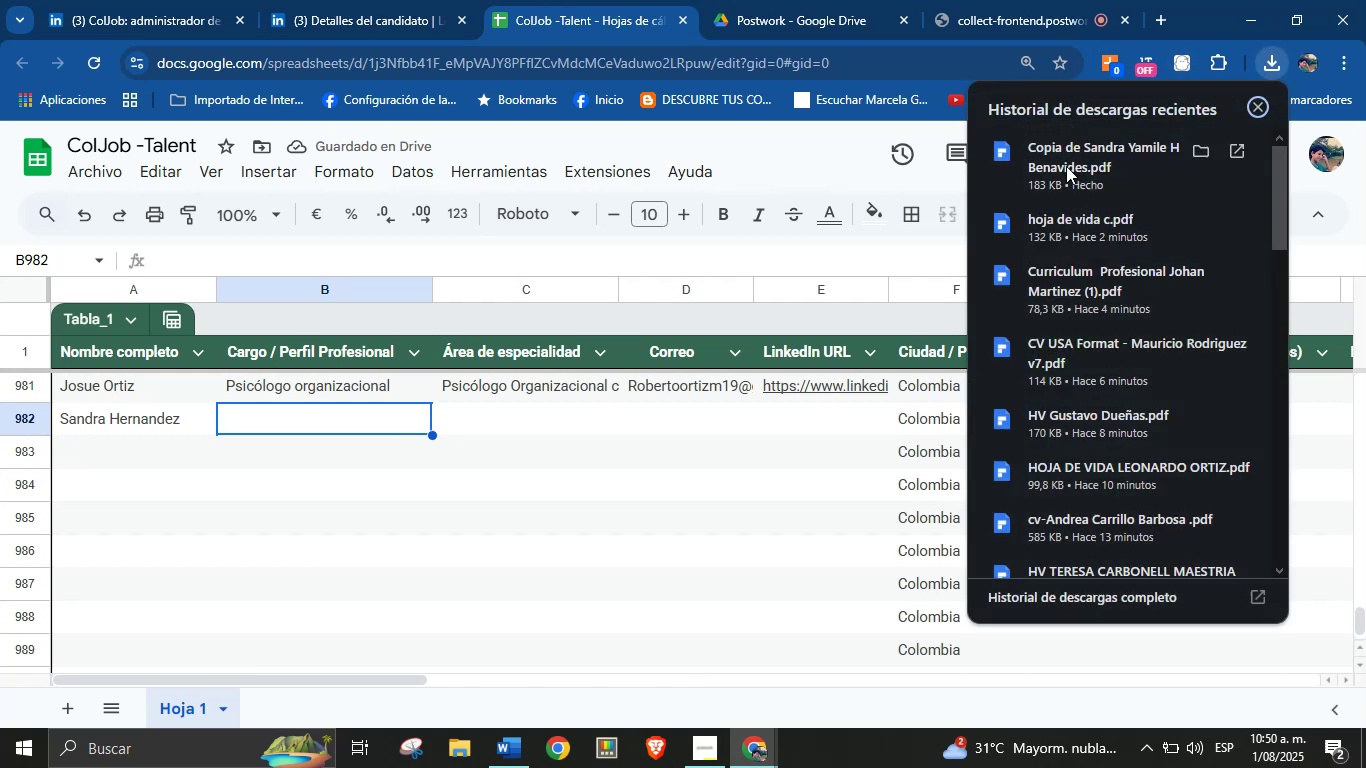 
left_click([1066, 165])
 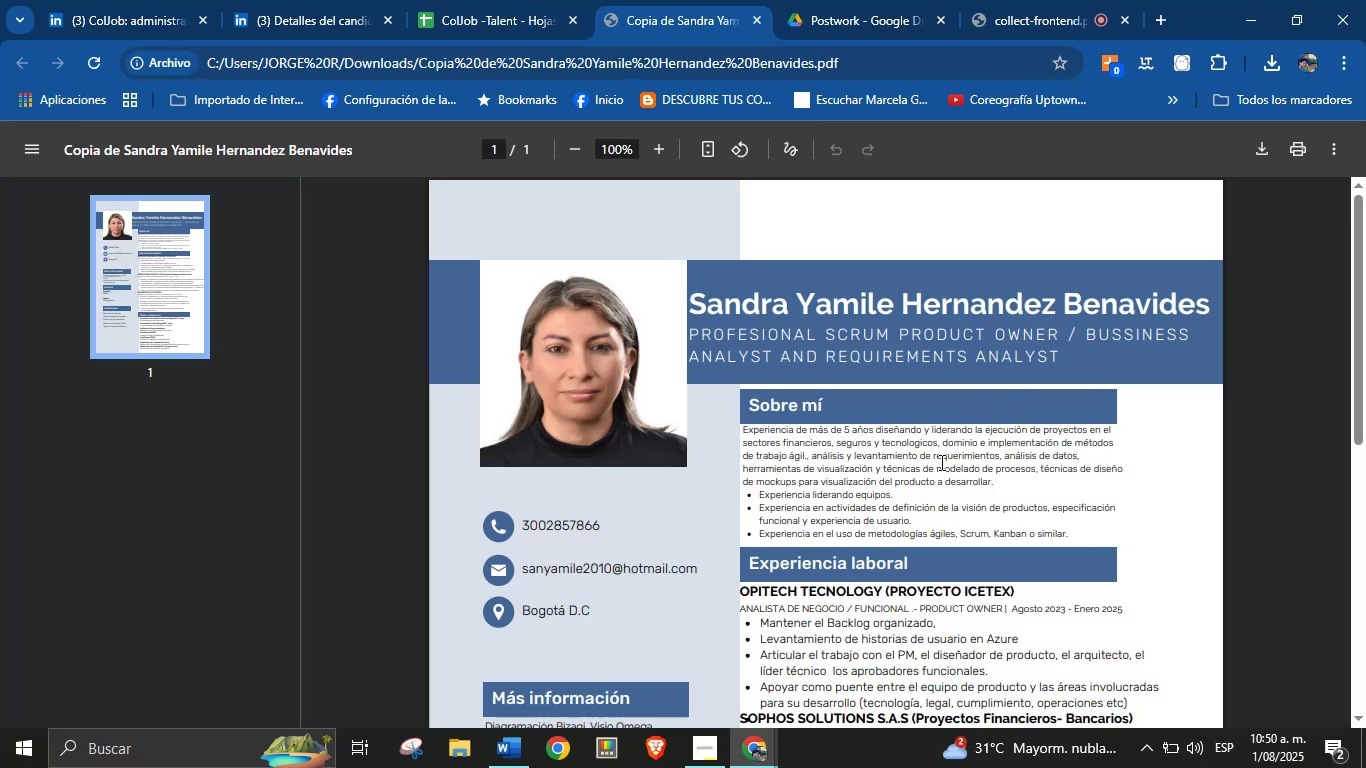 
wait(7.86)
 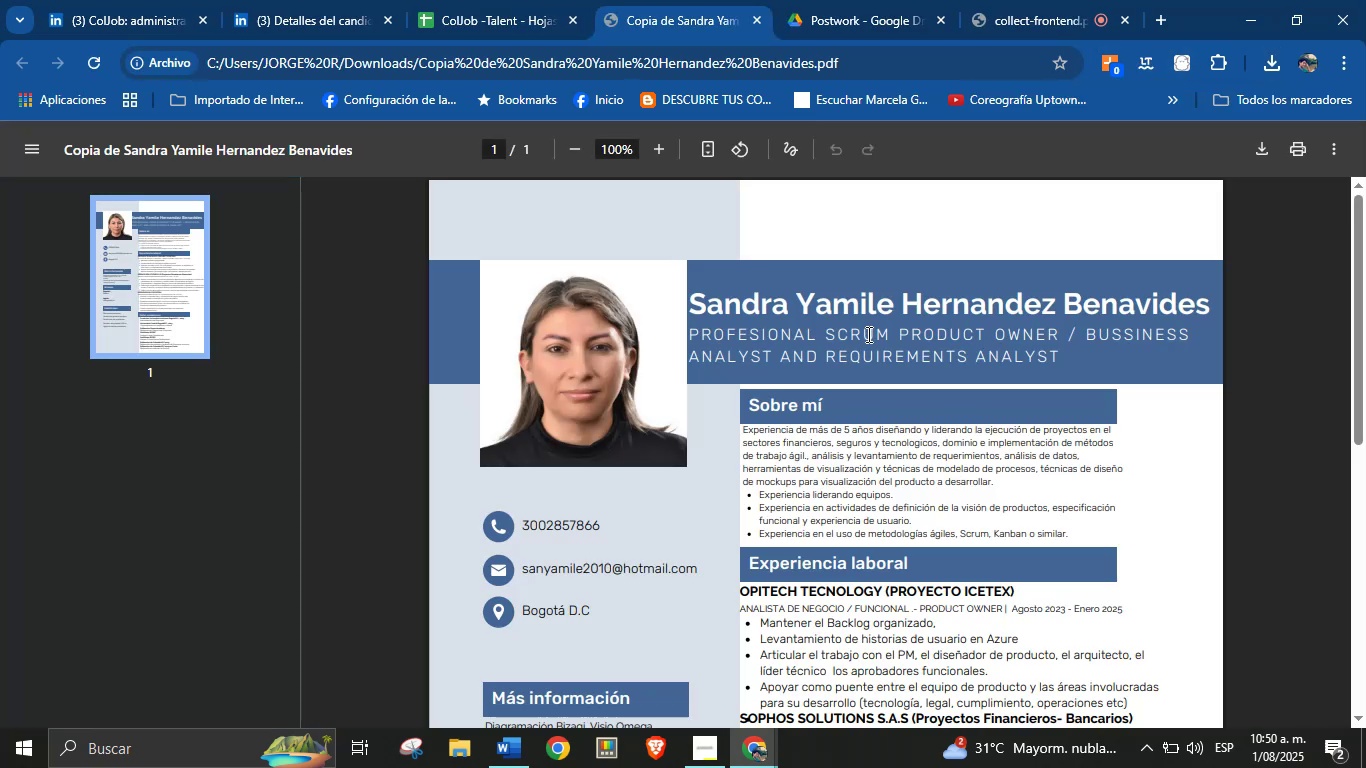 
scroll: coordinate [819, 444], scroll_direction: down, amount: 16.0
 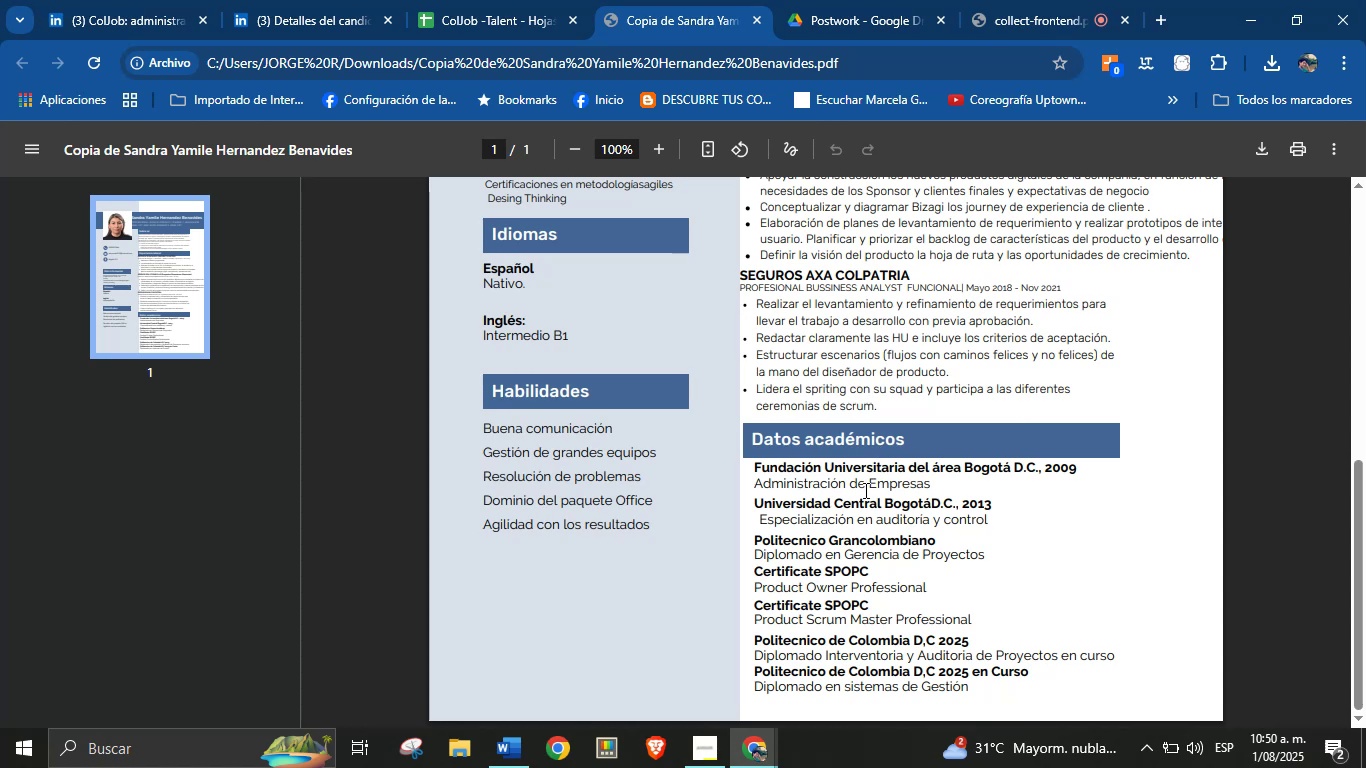 
double_click([921, 479])
 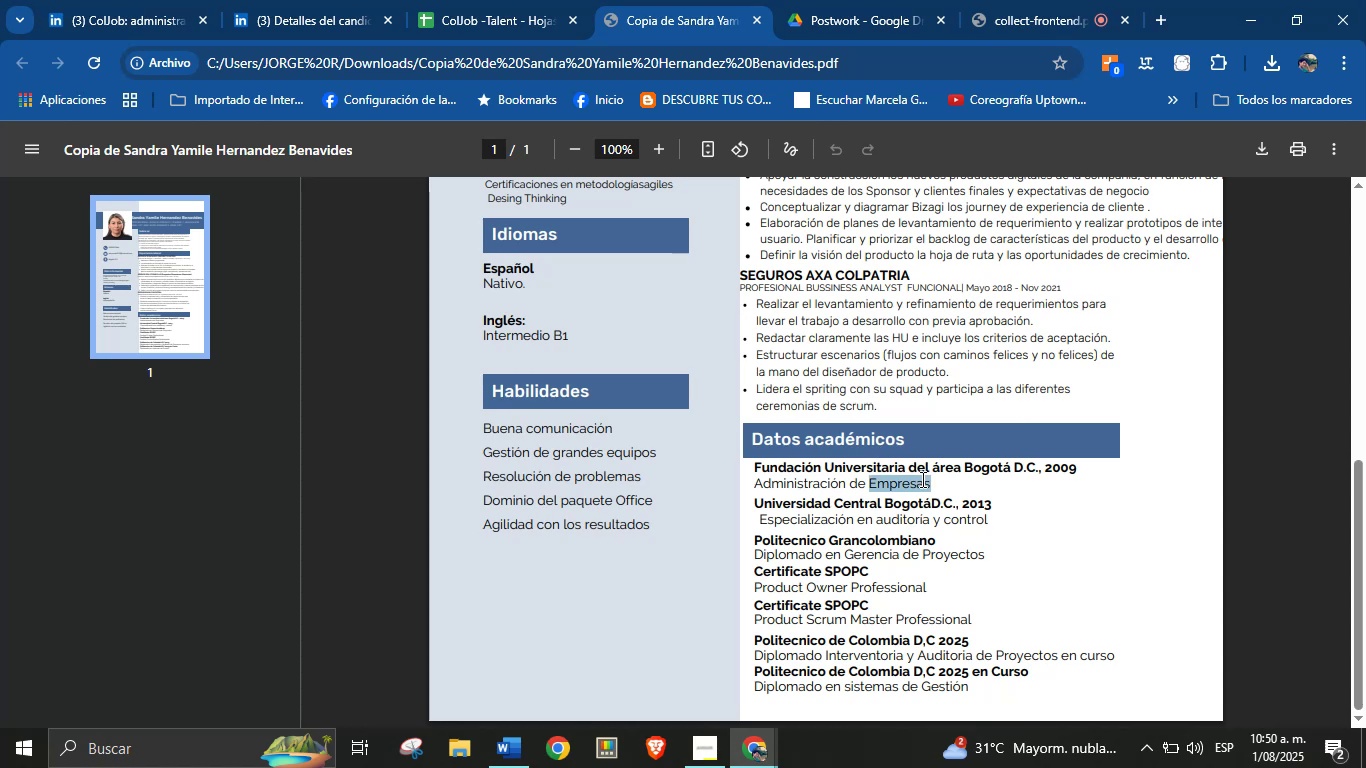 
triple_click([921, 479])
 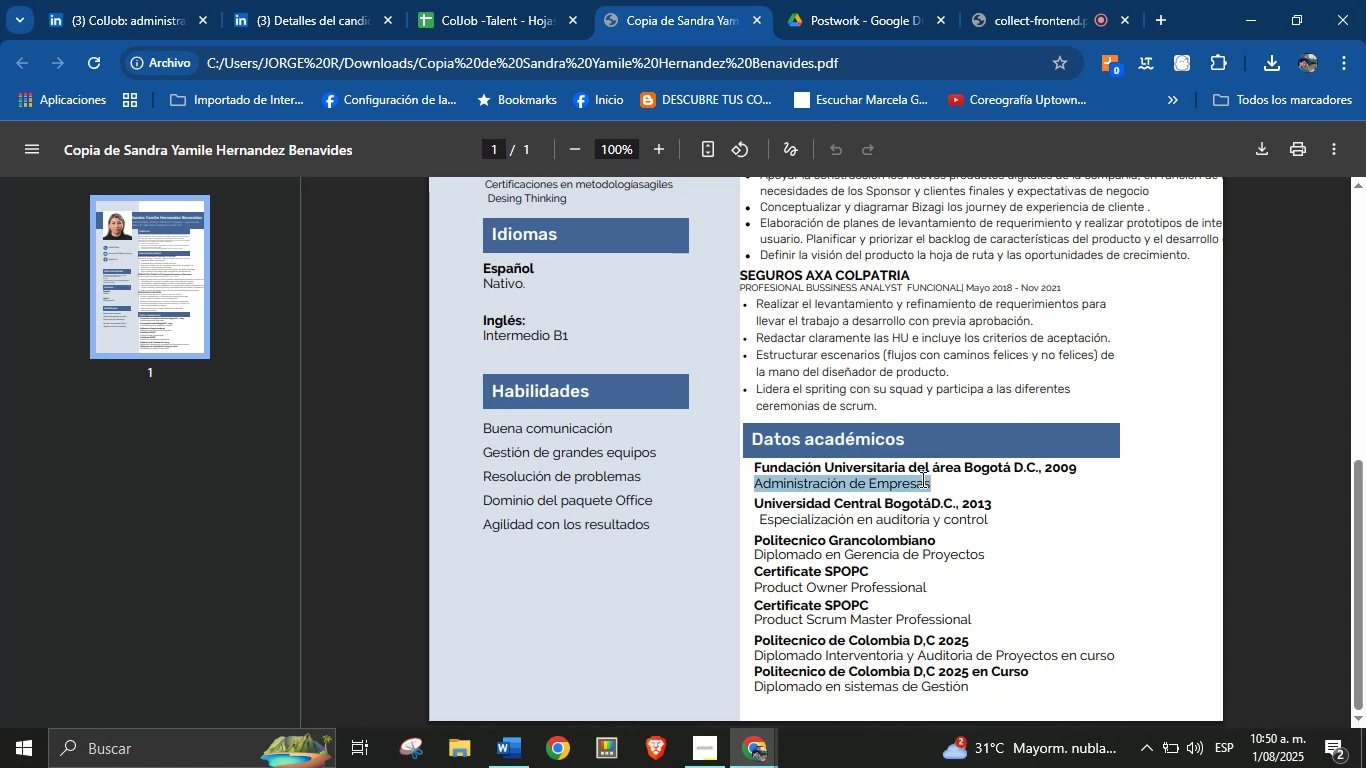 
key(Control+C)
 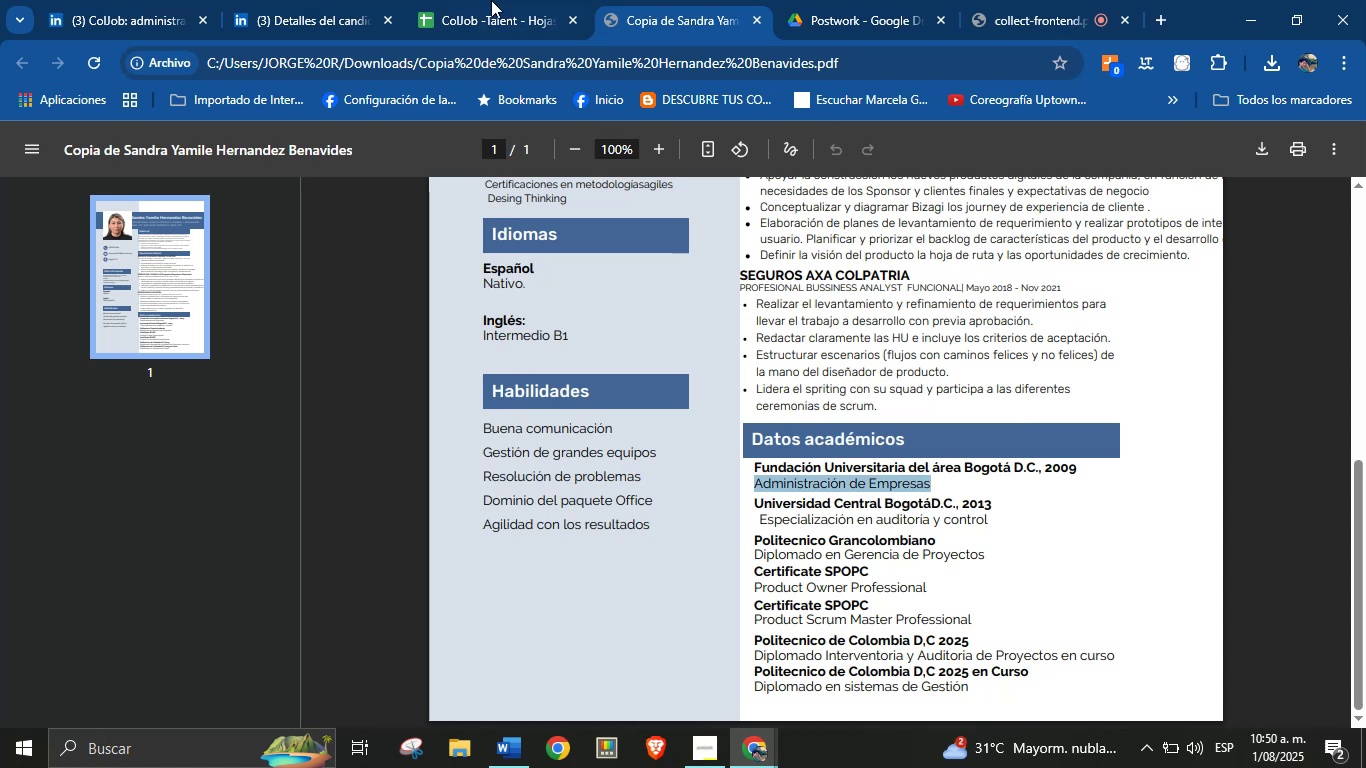 
left_click([481, 0])
 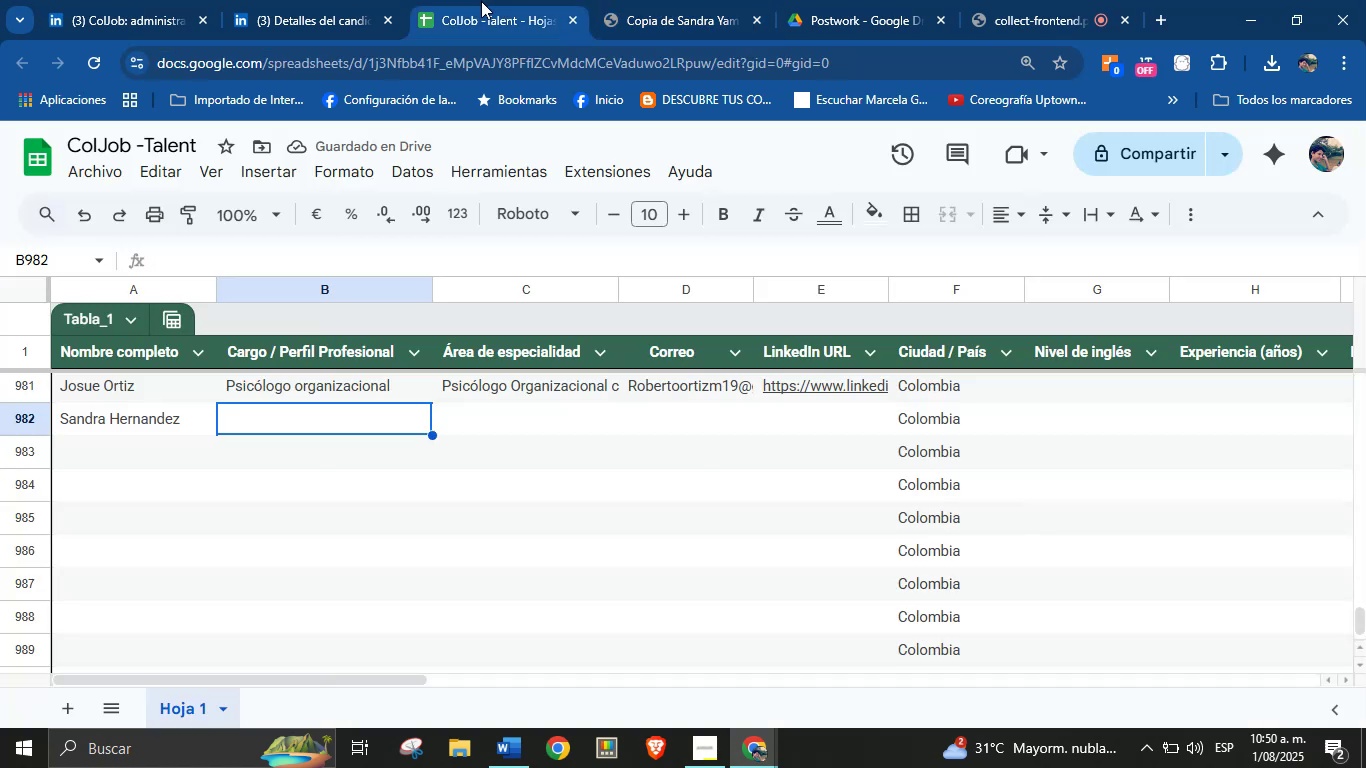 
key(Control+V)
 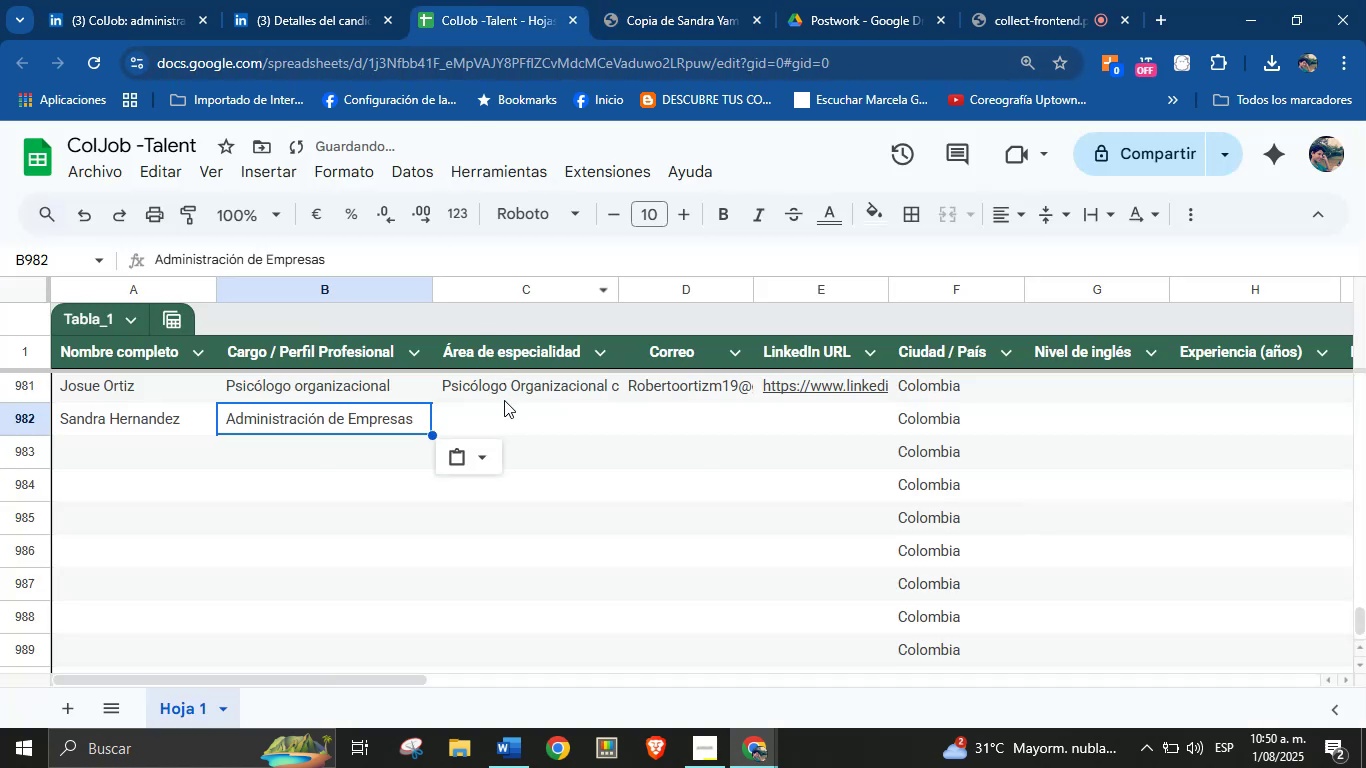 
left_click([505, 411])
 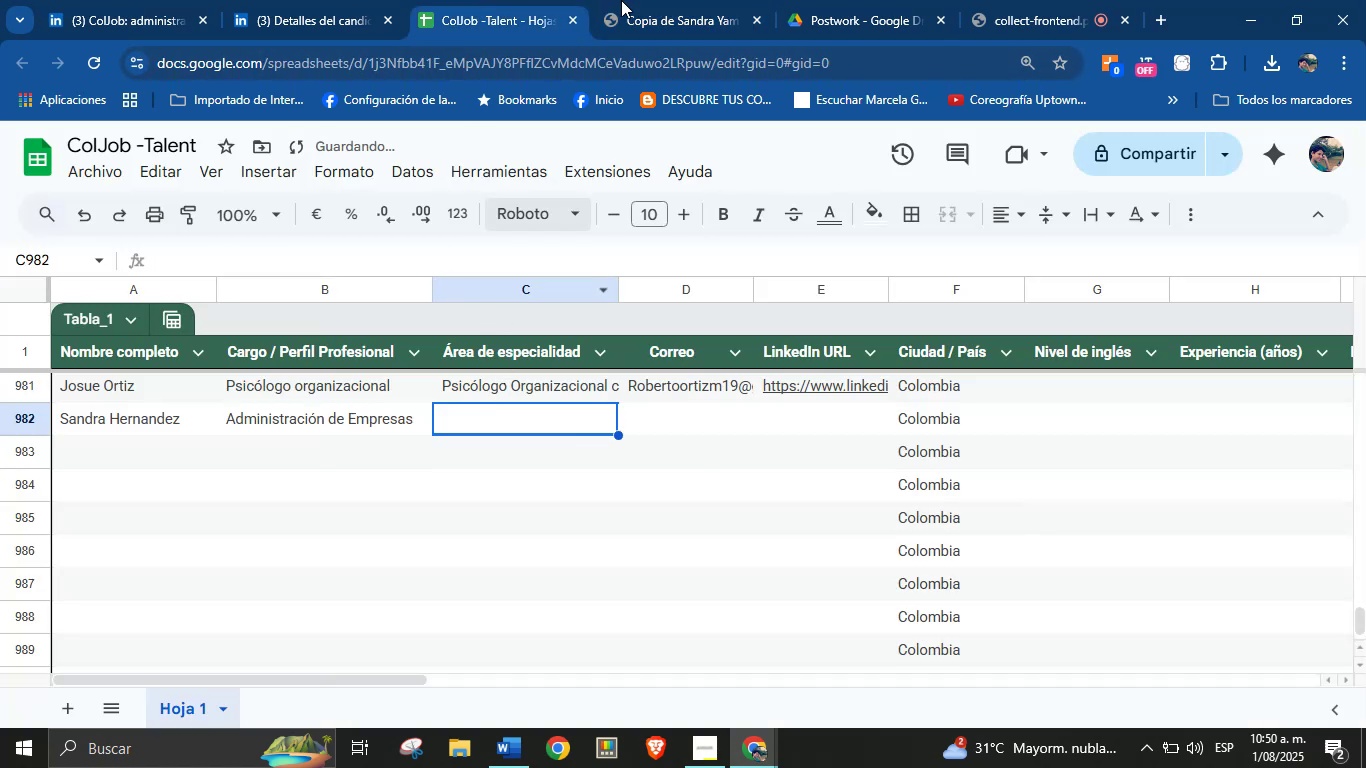 
left_click([656, 0])
 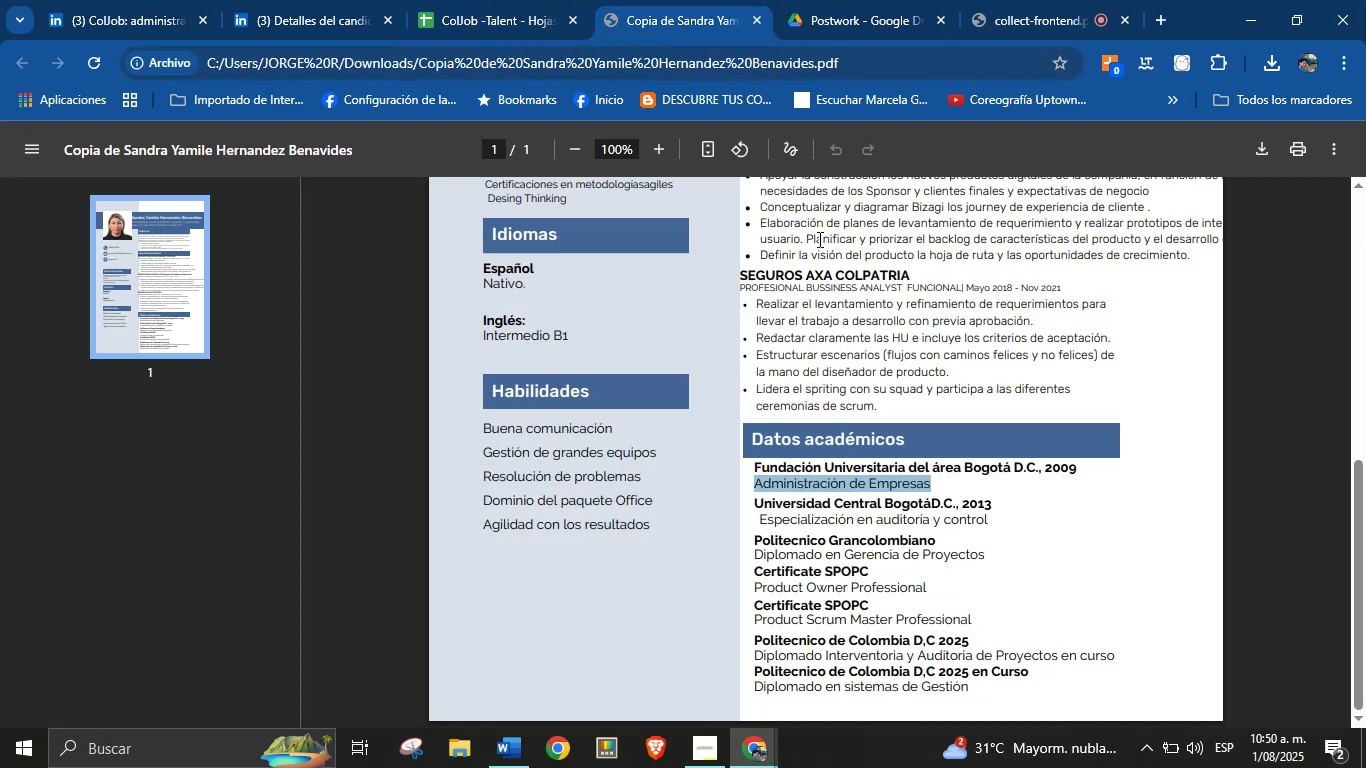 
scroll: coordinate [951, 470], scroll_direction: up, amount: 10.0
 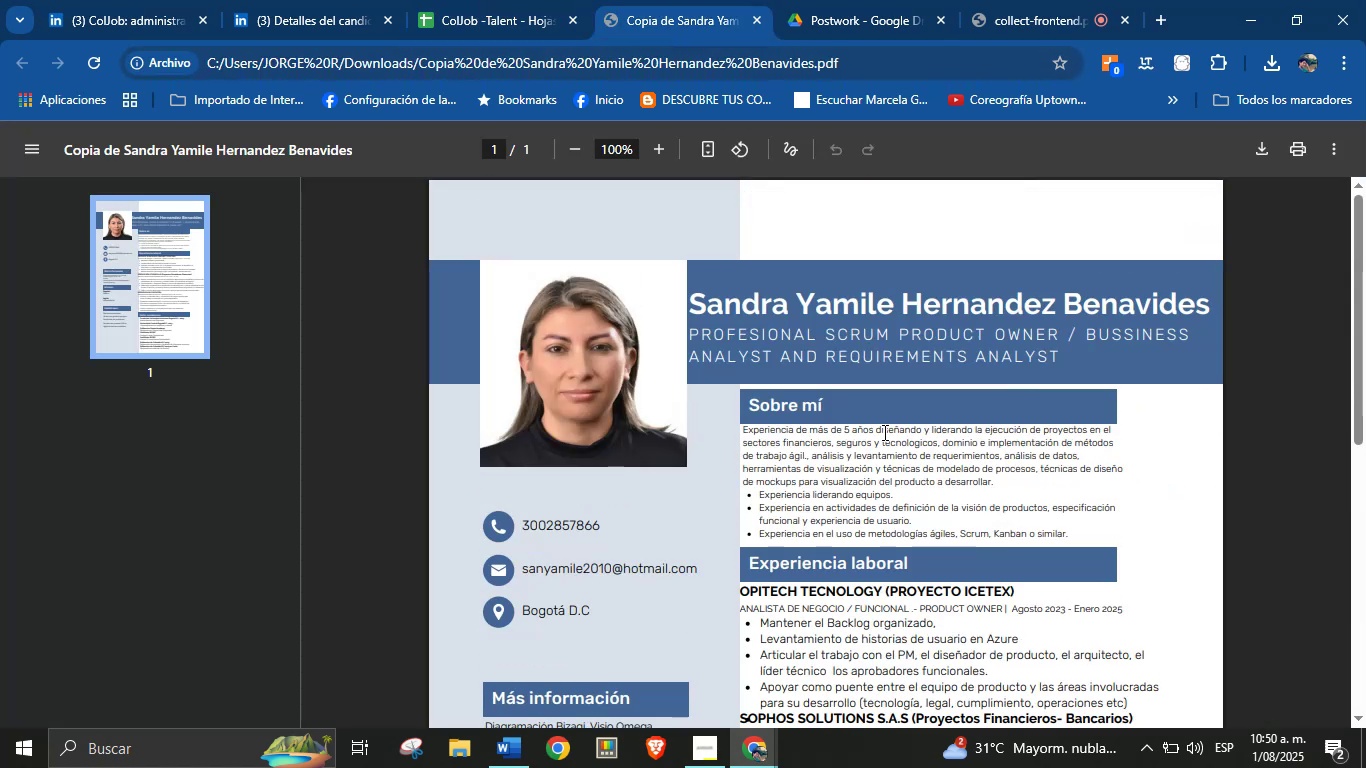 
left_click([827, 453])
 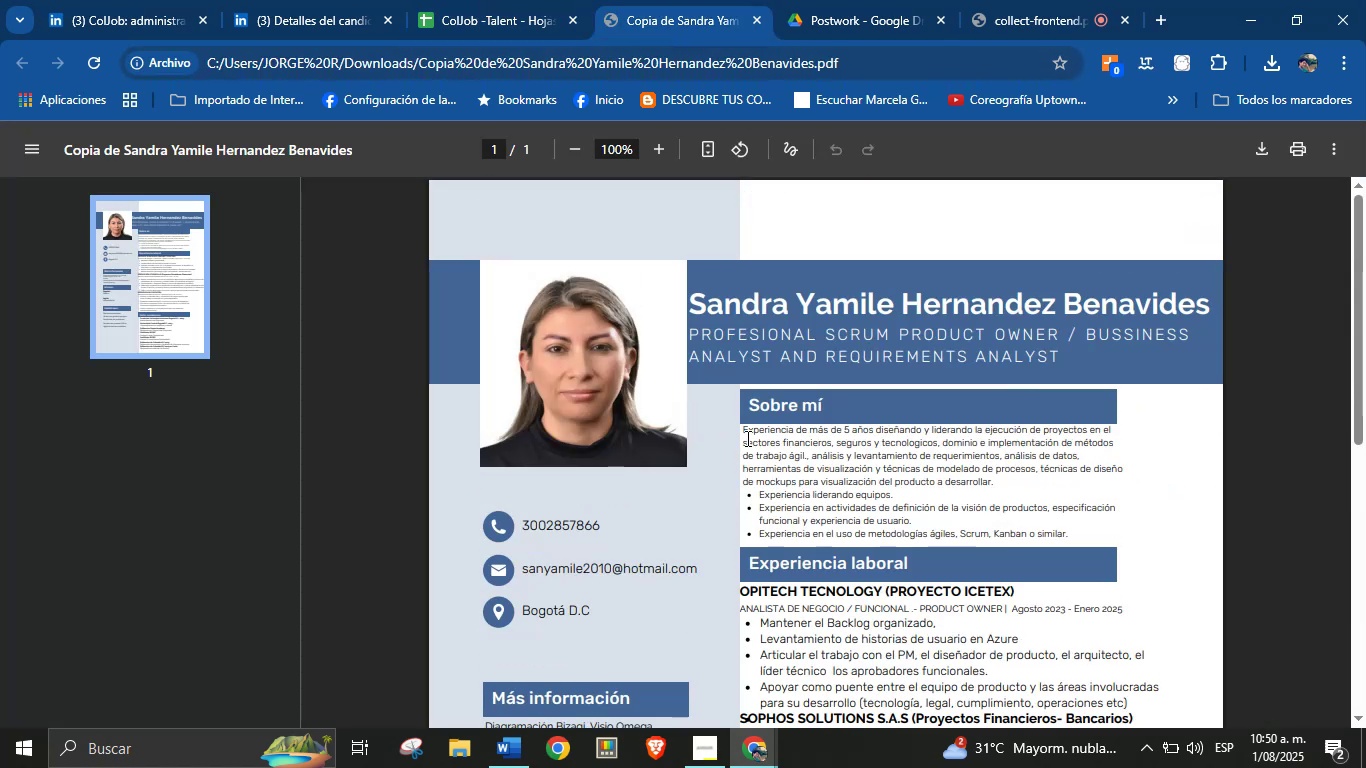 
left_click_drag(start_coordinate=[744, 429], to_coordinate=[1007, 484])
 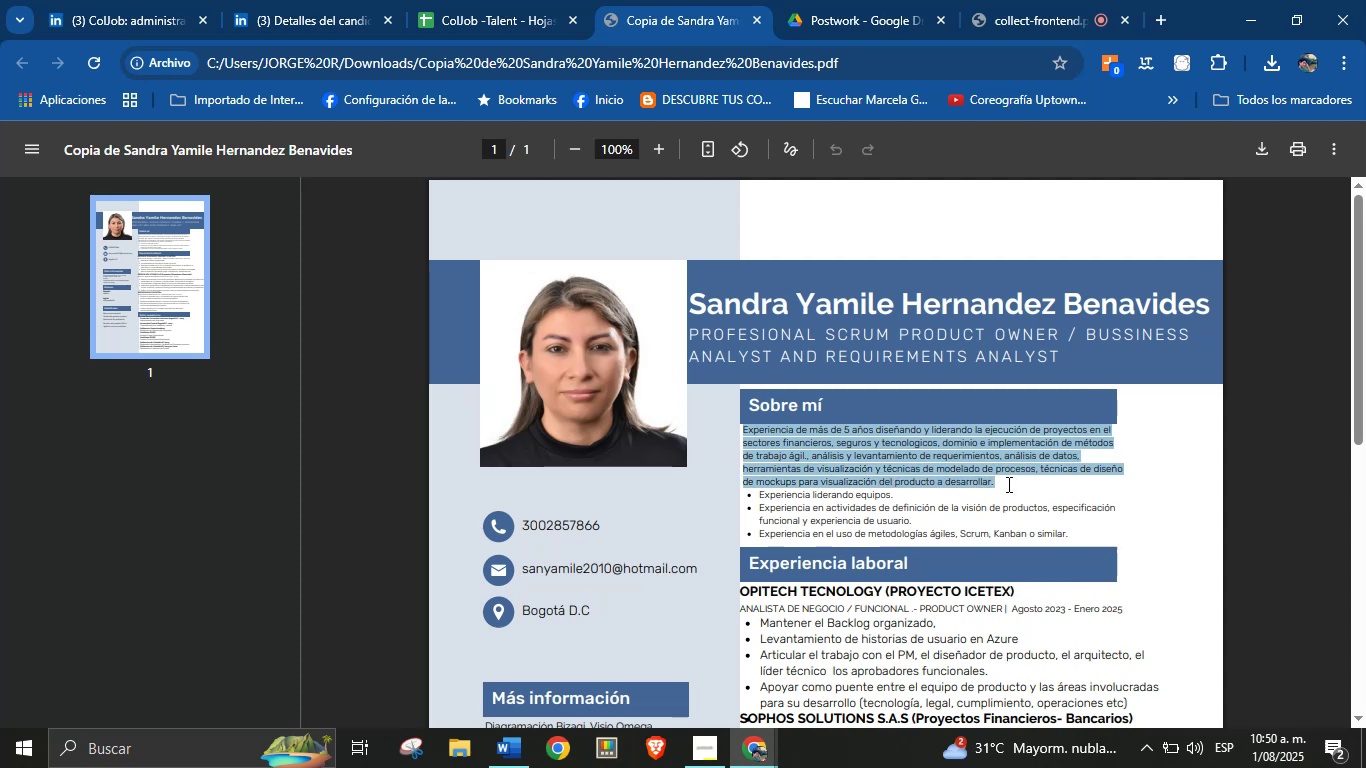 
key(Control+C)
 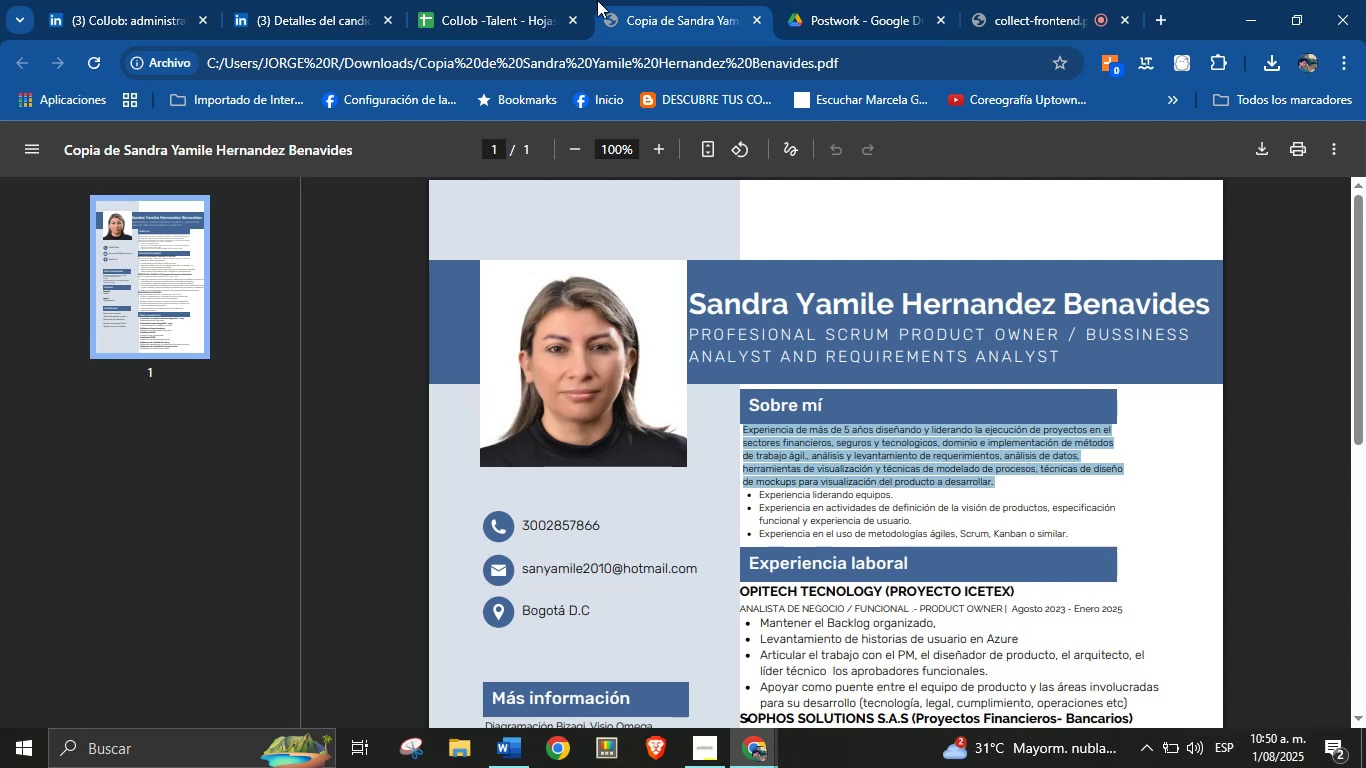 
left_click([525, 0])
 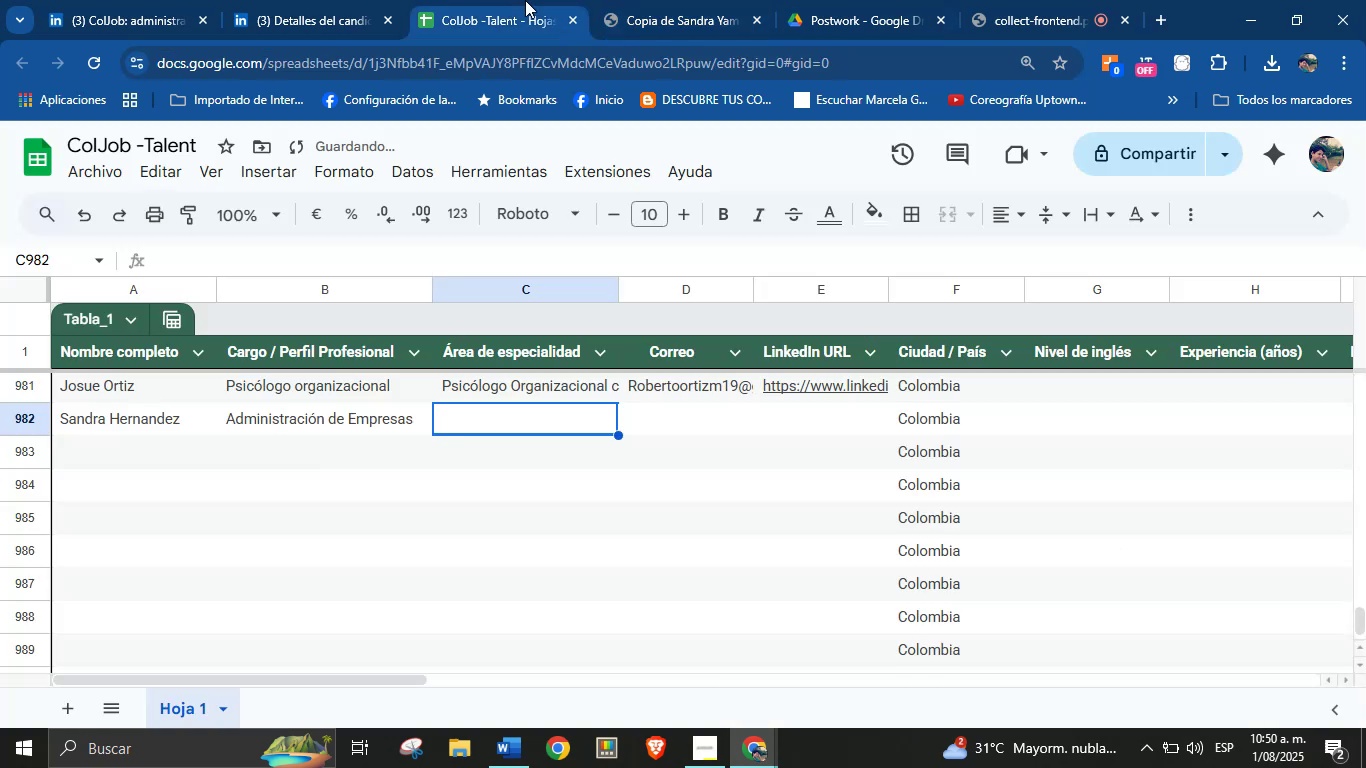 
key(Control+V)
 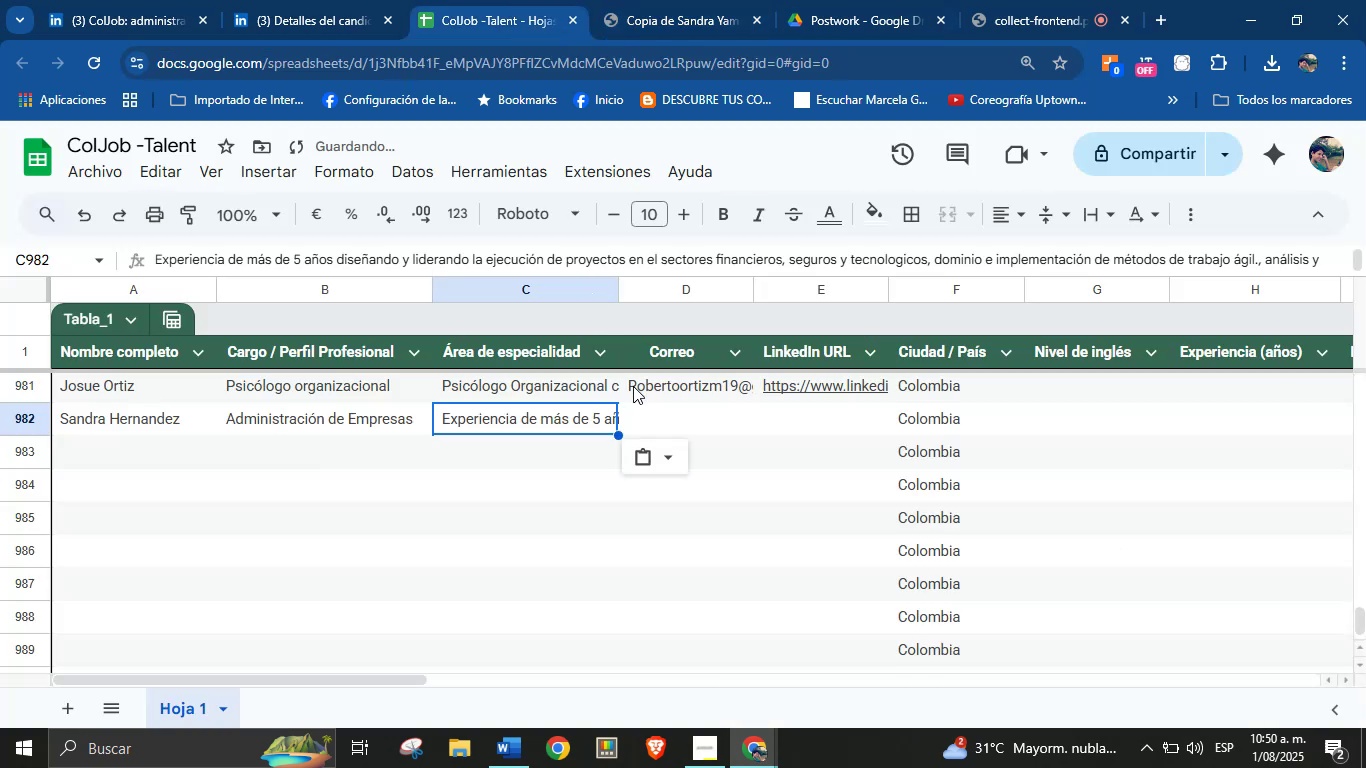 
left_click([684, 428])
 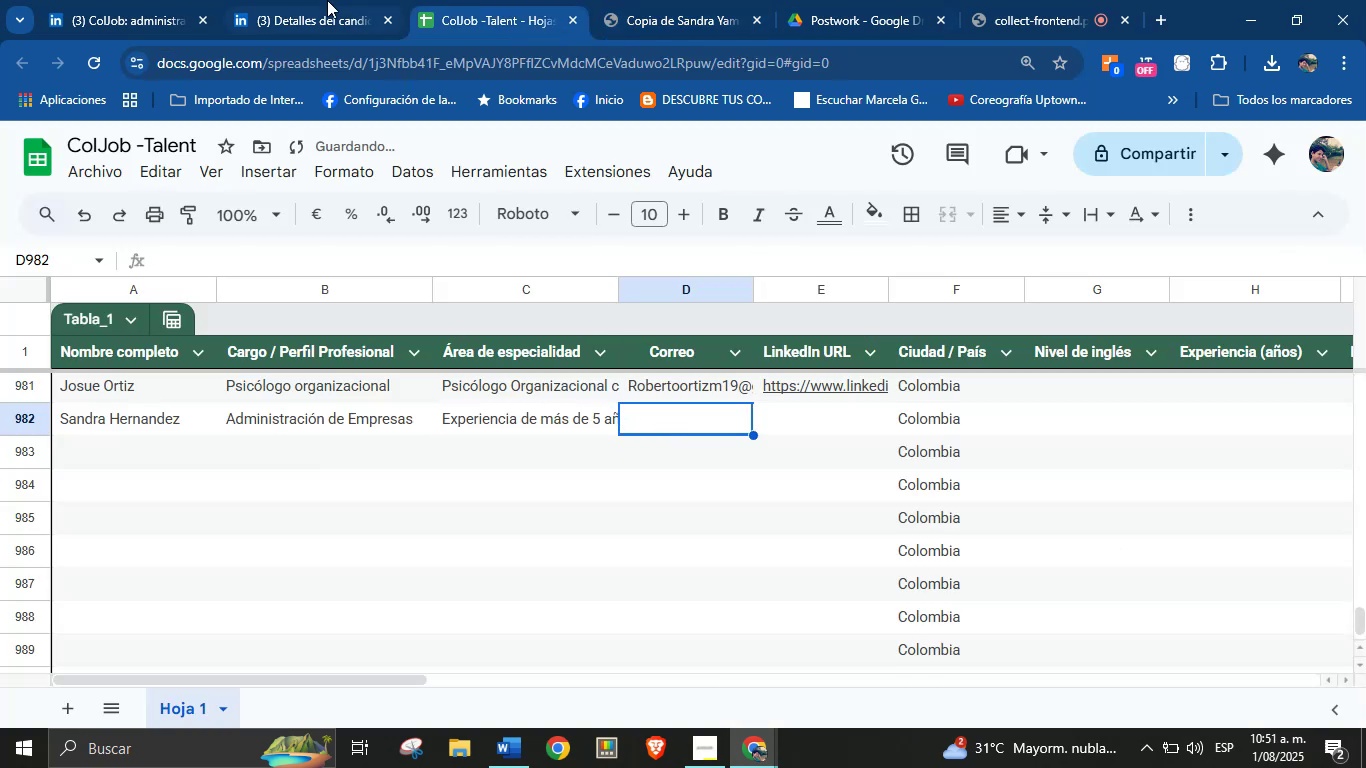 
left_click([674, 0])
 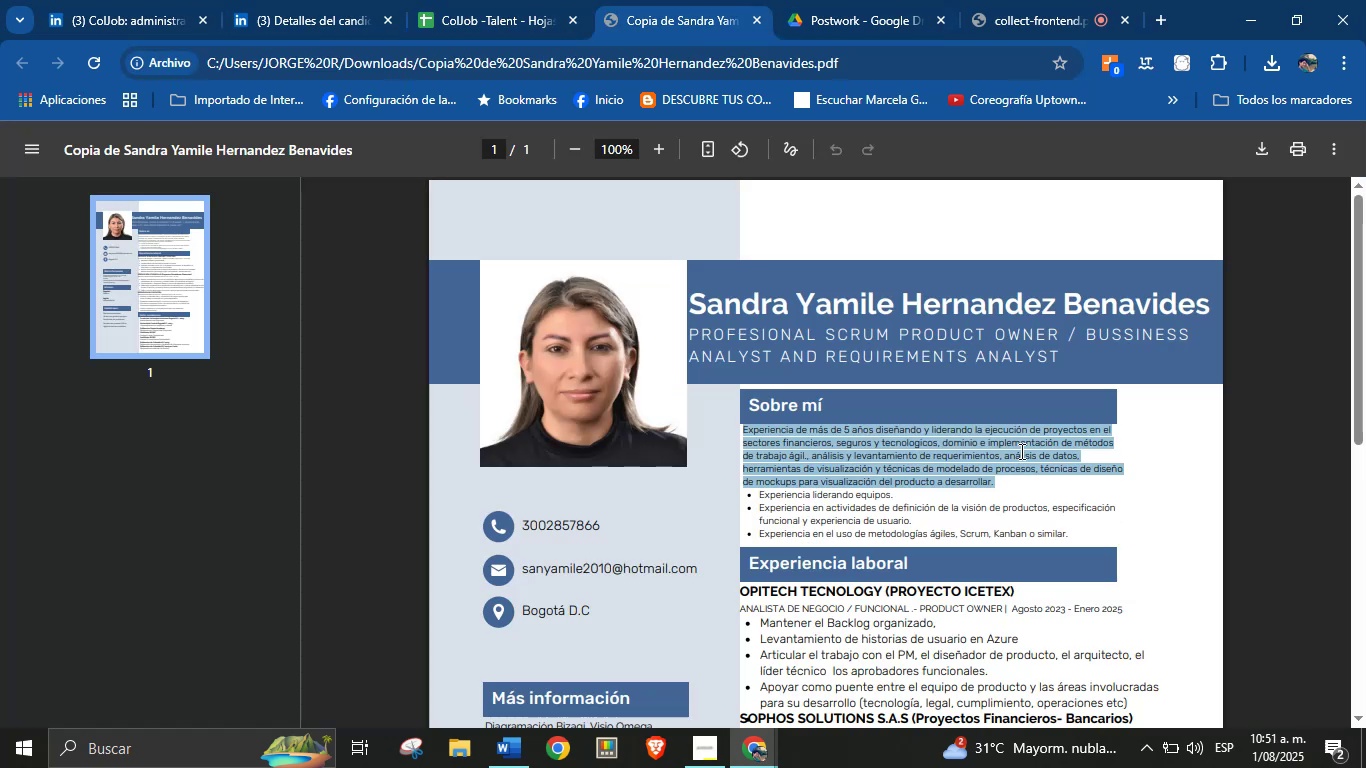 
left_click([1053, 398])
 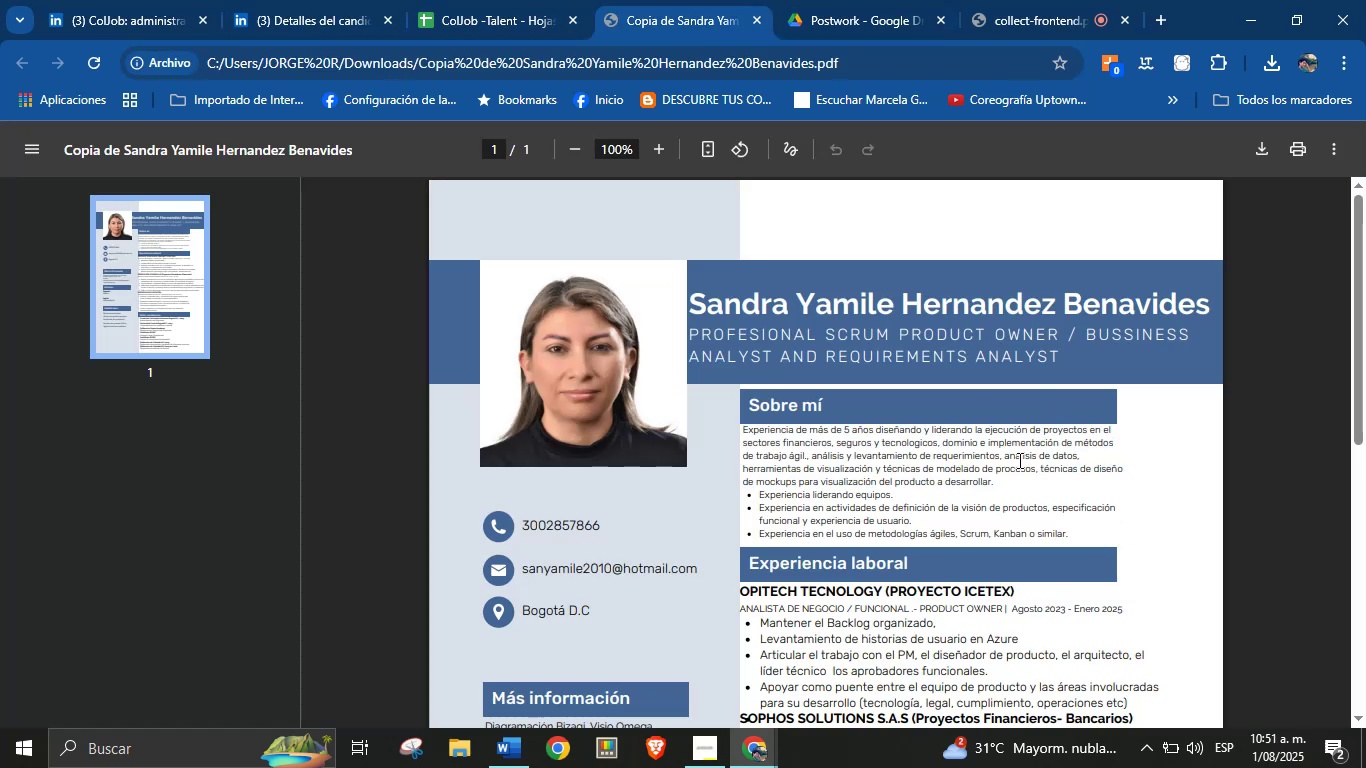 
scroll: coordinate [786, 532], scroll_direction: down, amount: 3.0
 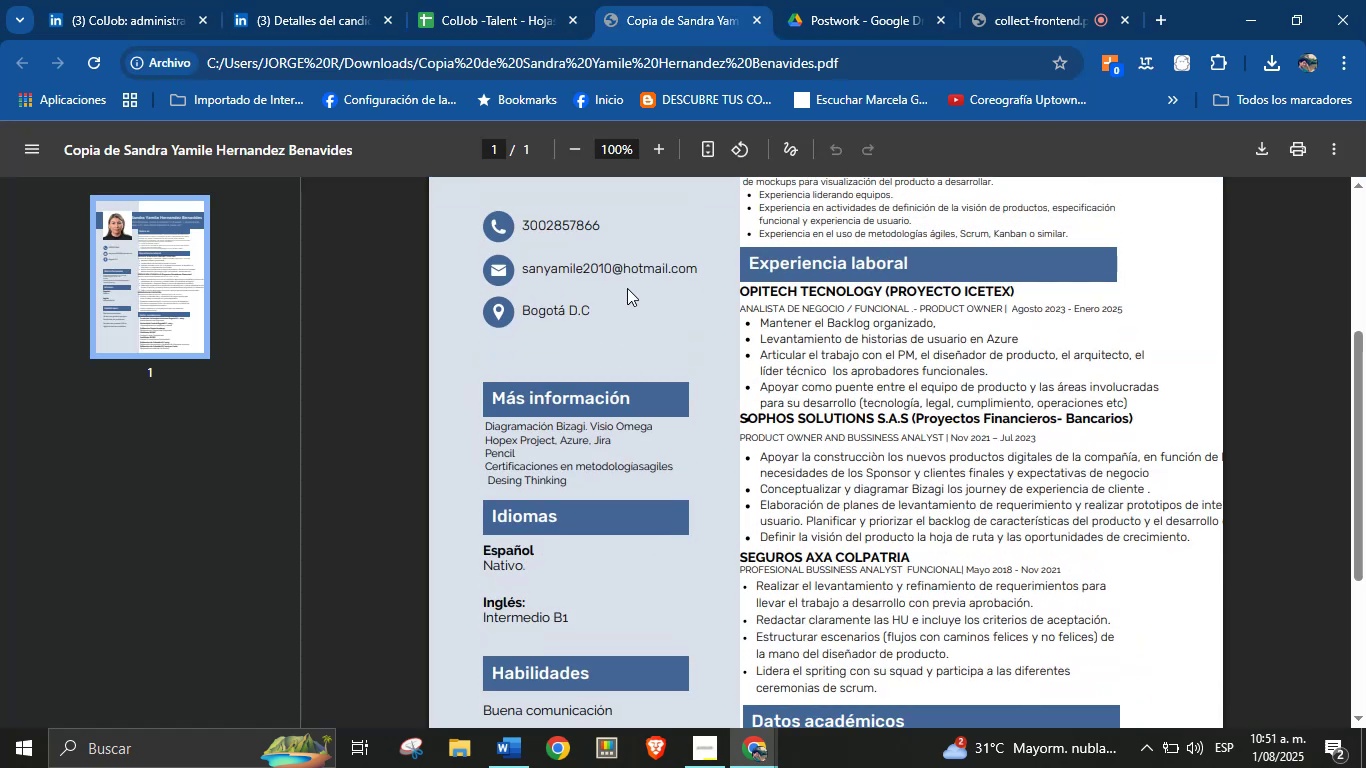 
right_click([646, 271])
 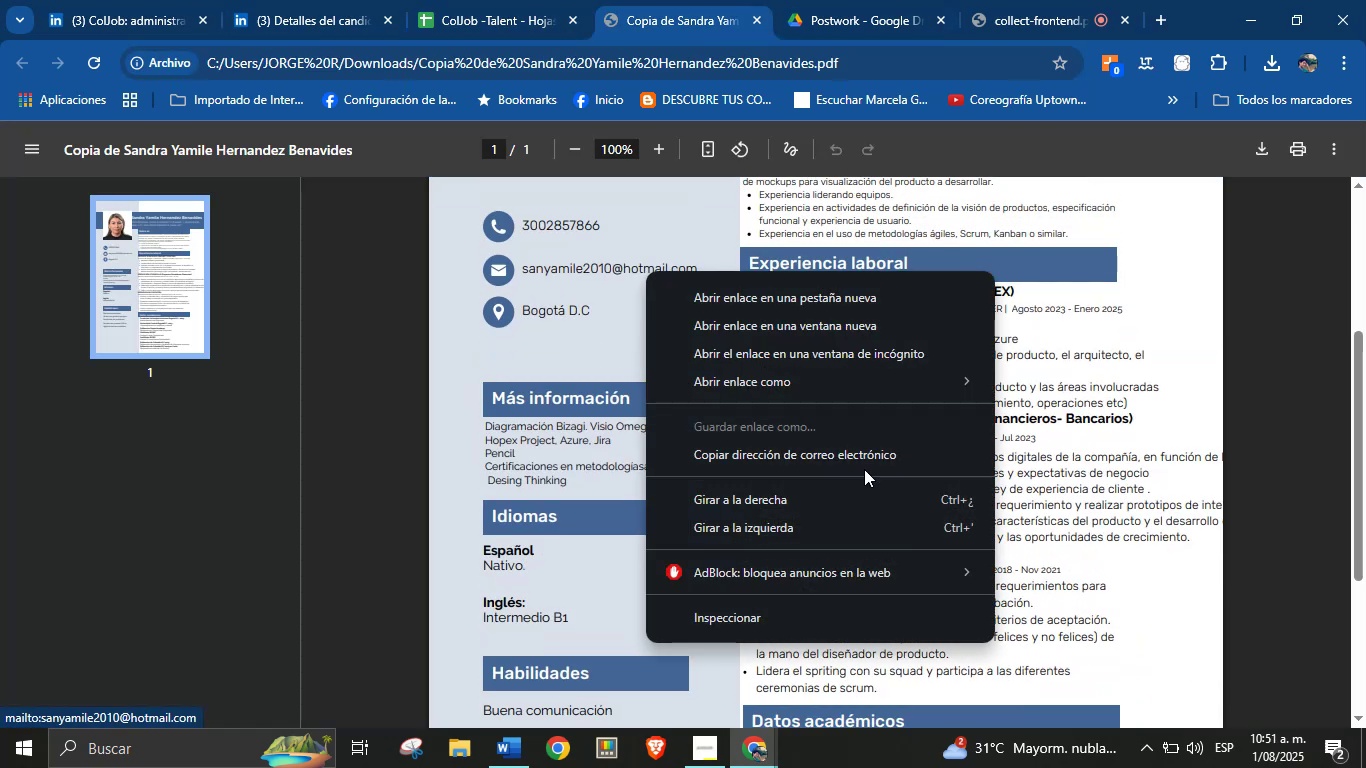 
left_click([864, 454])
 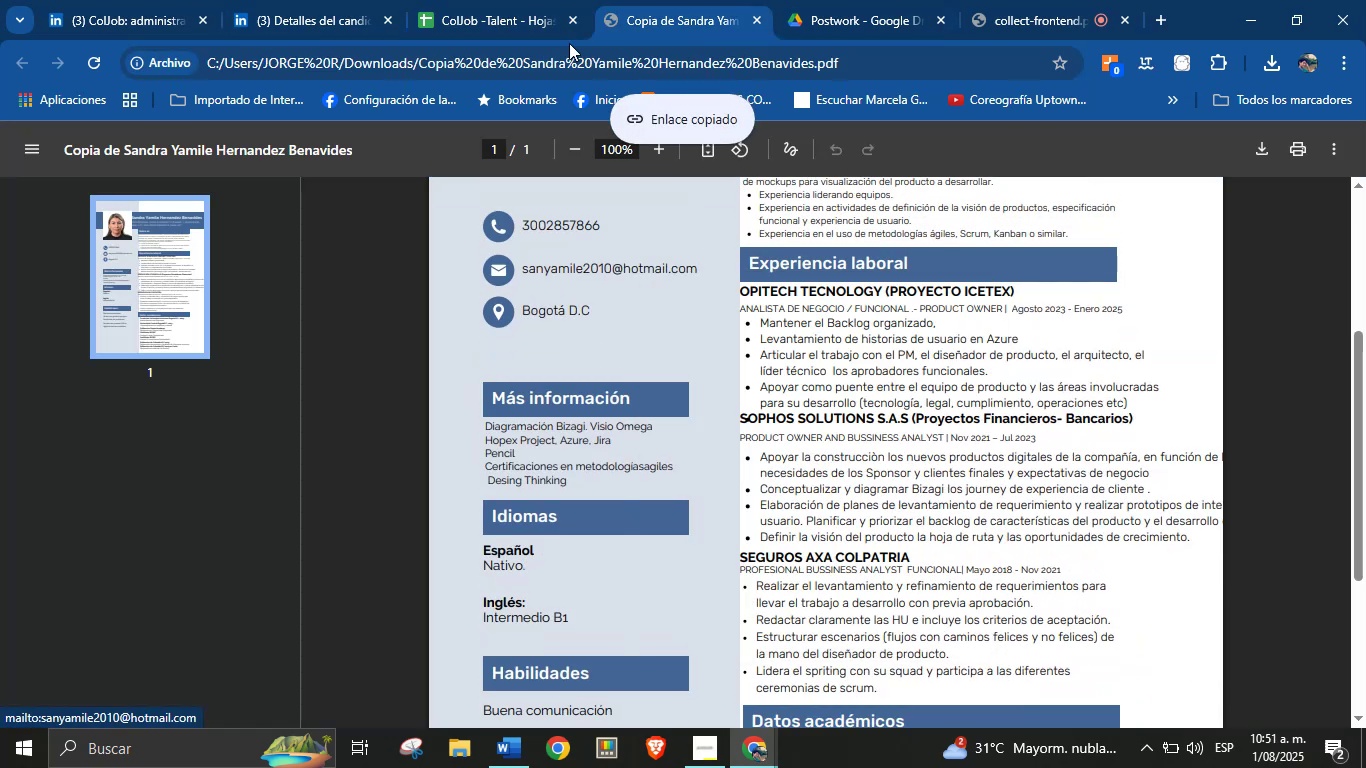 
left_click([494, 0])
 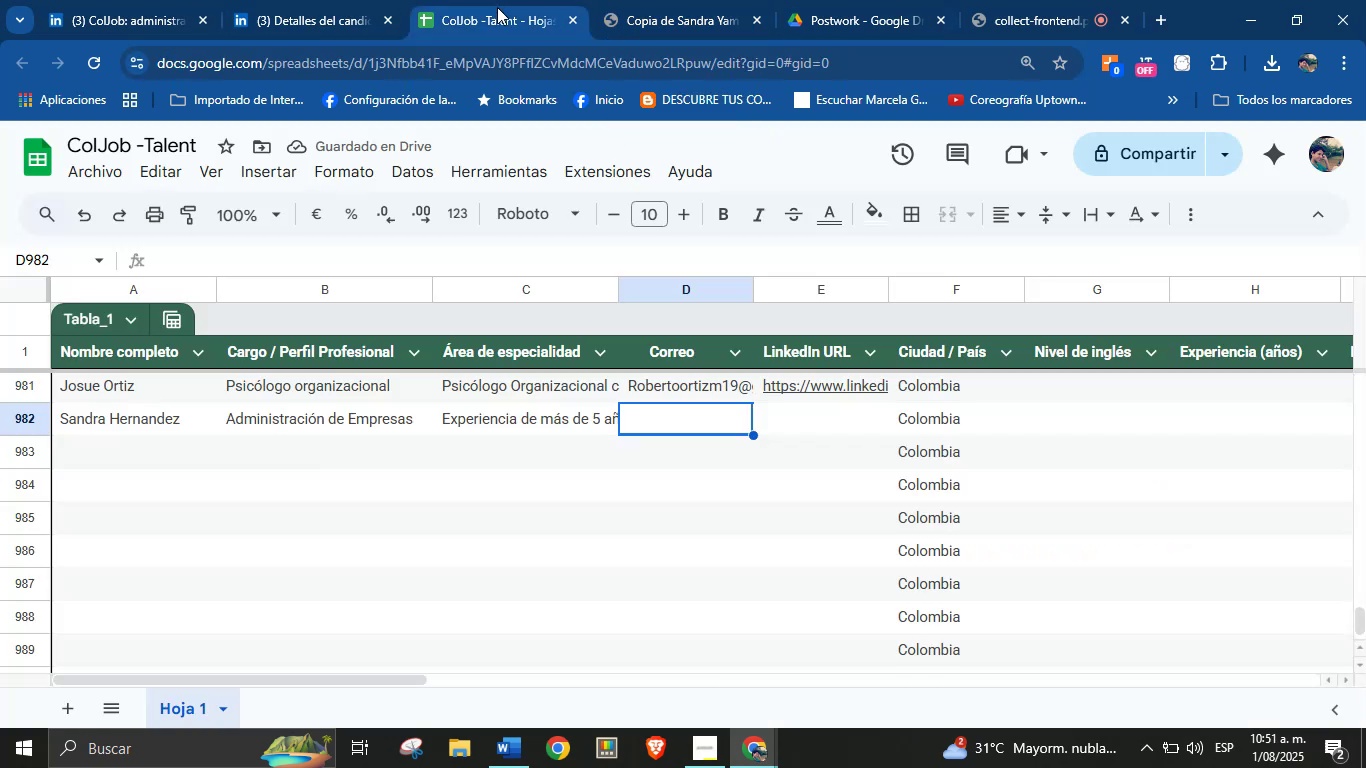 
key(Control+V)
 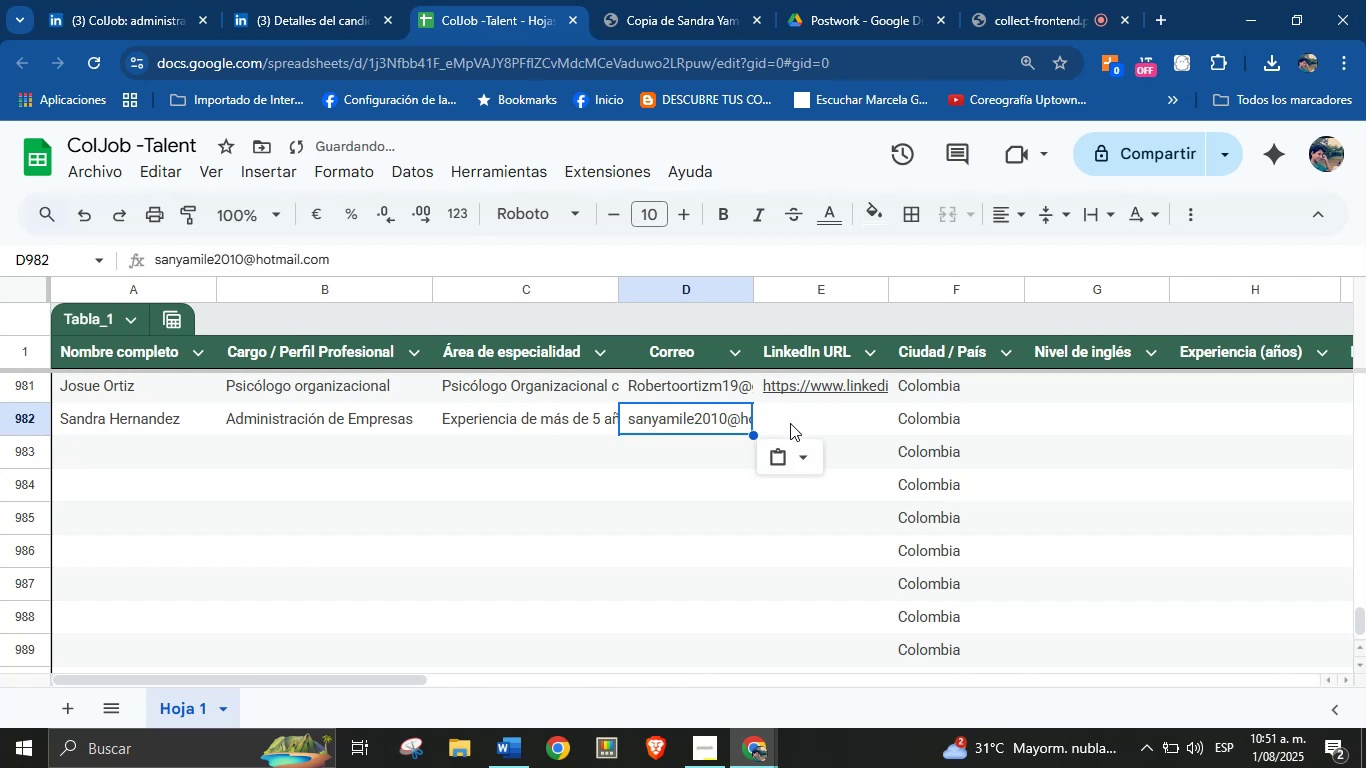 
left_click([790, 423])
 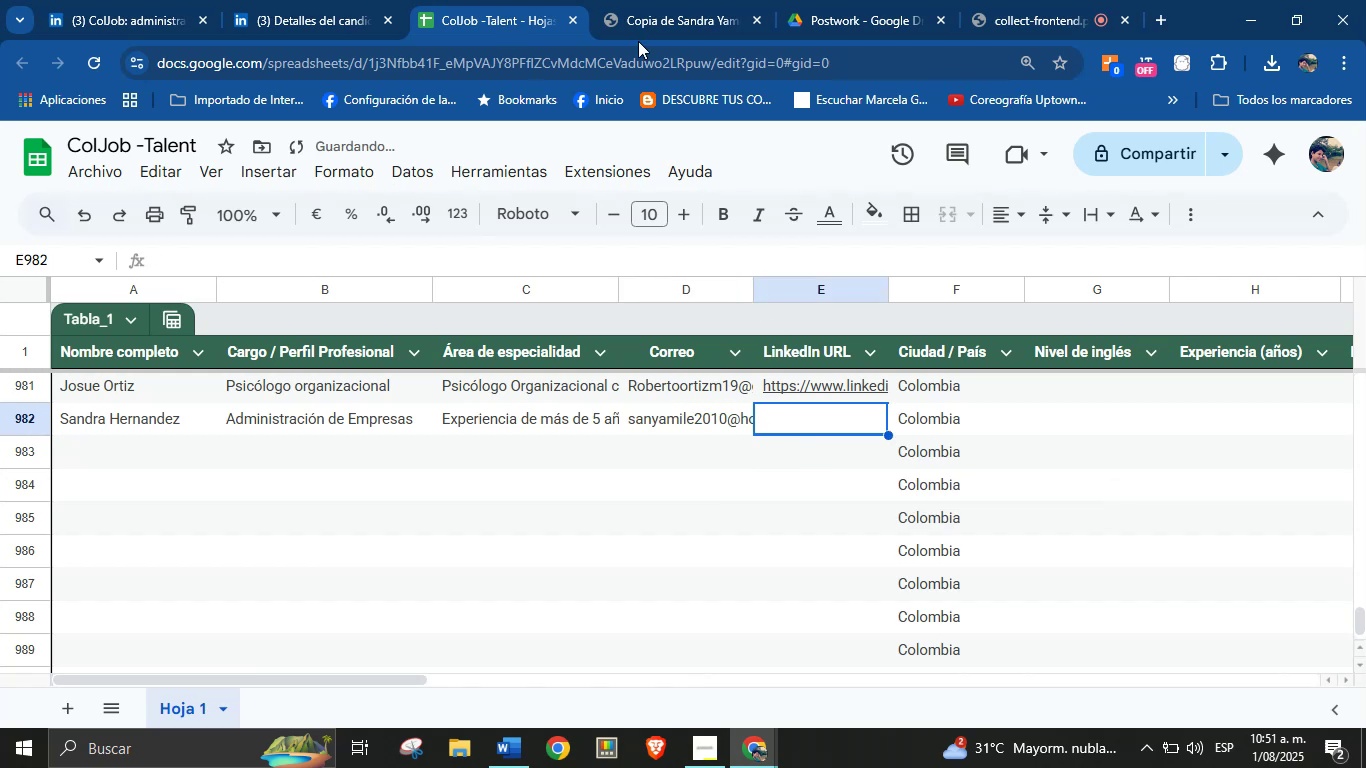 
left_click([643, 0])
 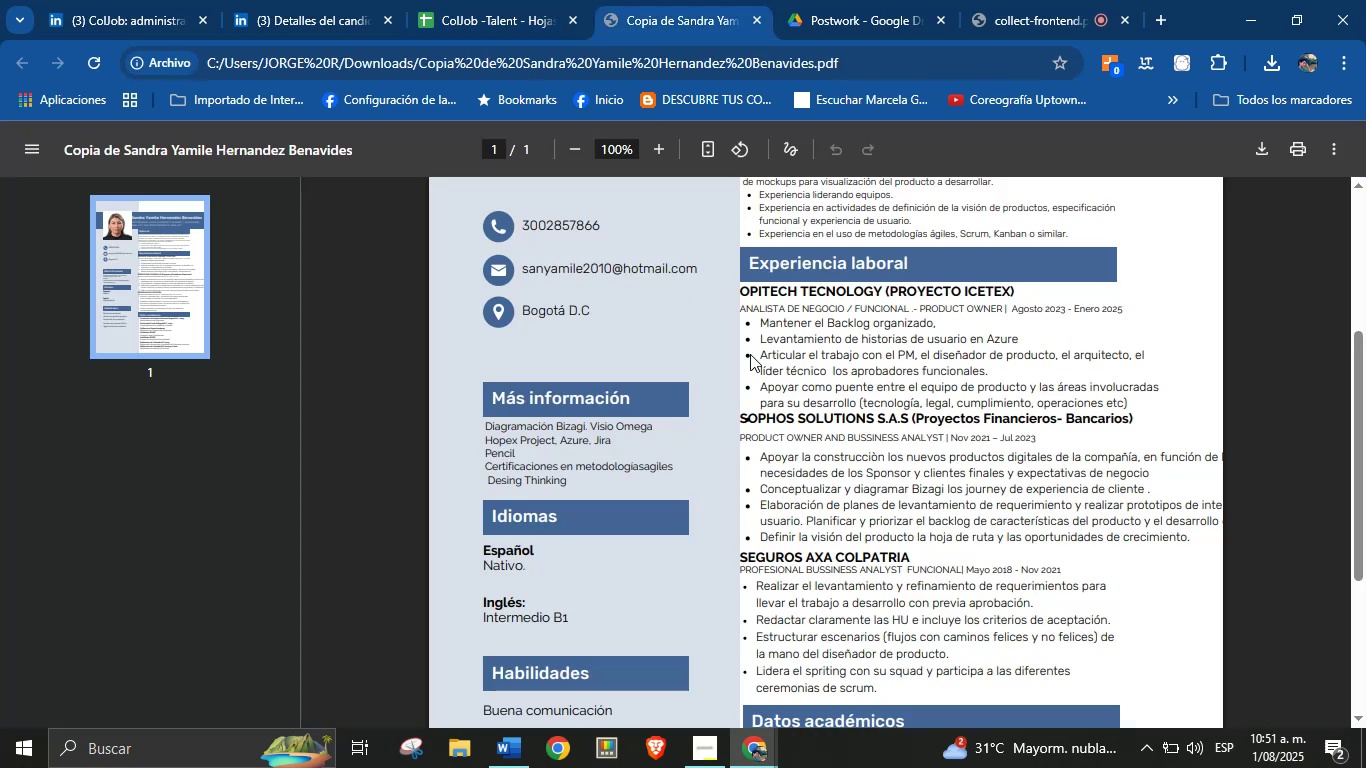 
left_click([806, 373])
 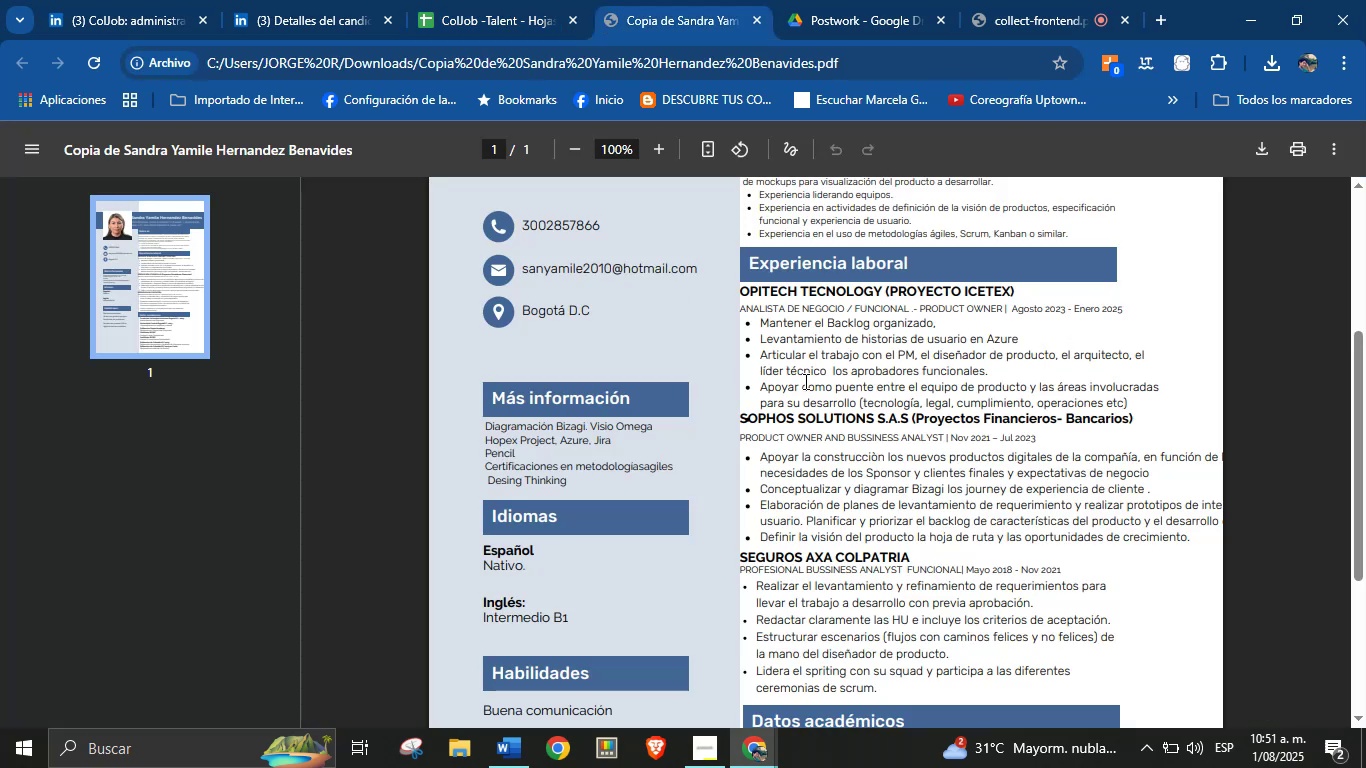 
scroll: coordinate [851, 415], scroll_direction: down, amount: 4.0
 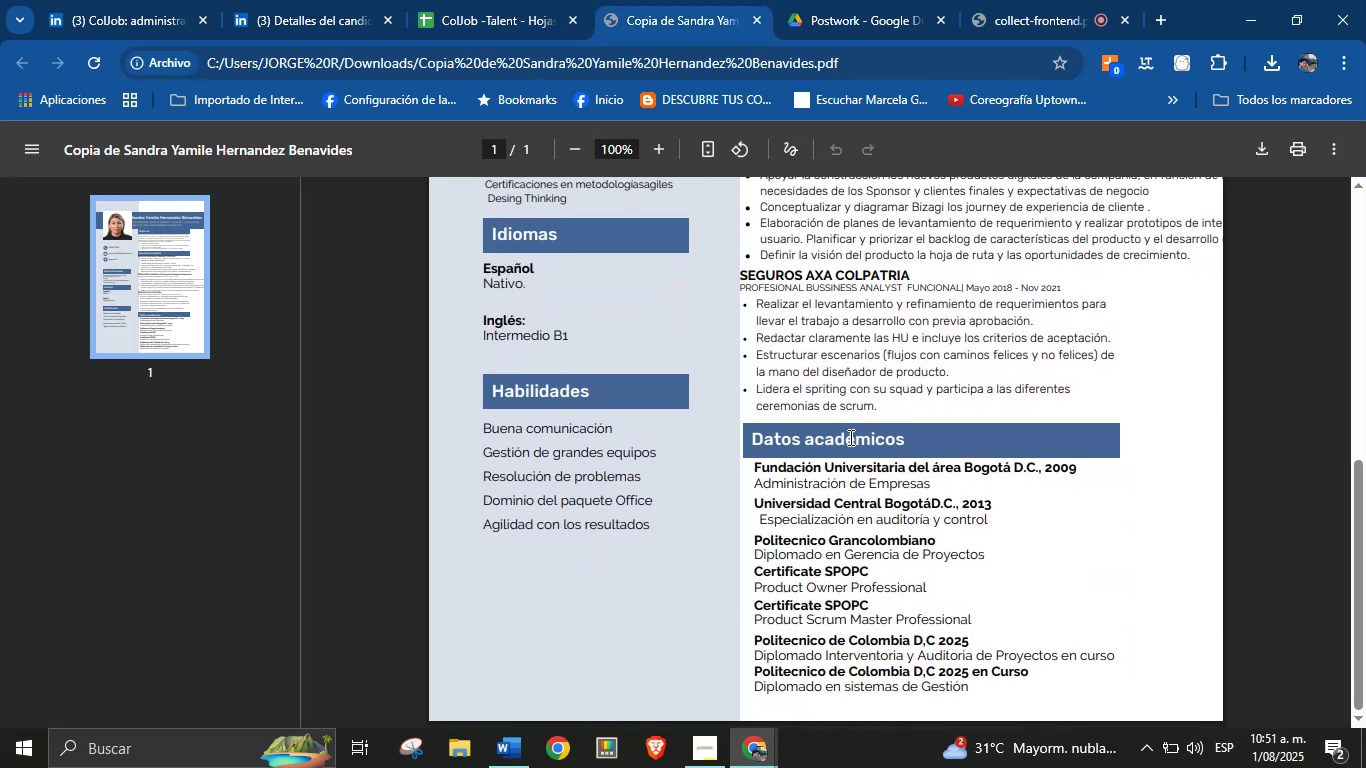 
scroll: coordinate [842, 450], scroll_direction: up, amount: 6.0
 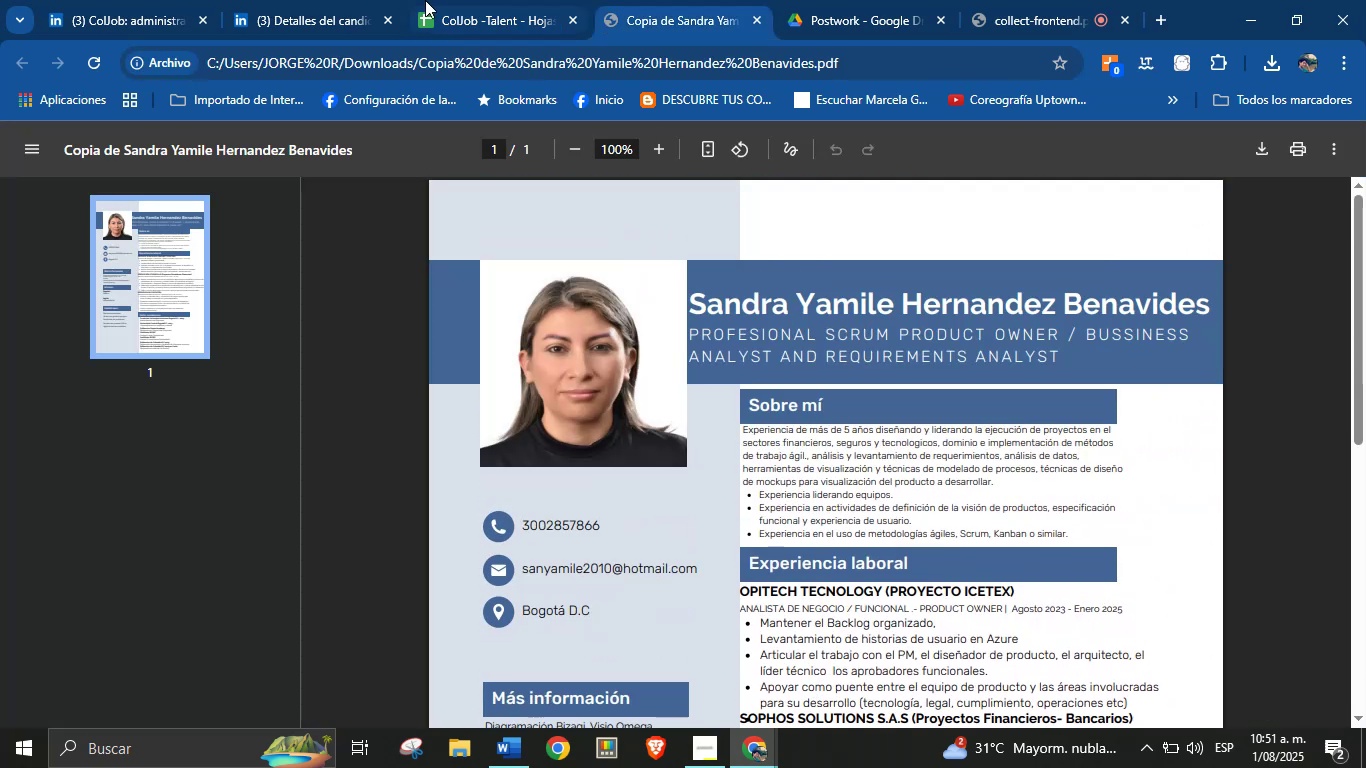 
left_click([349, 0])
 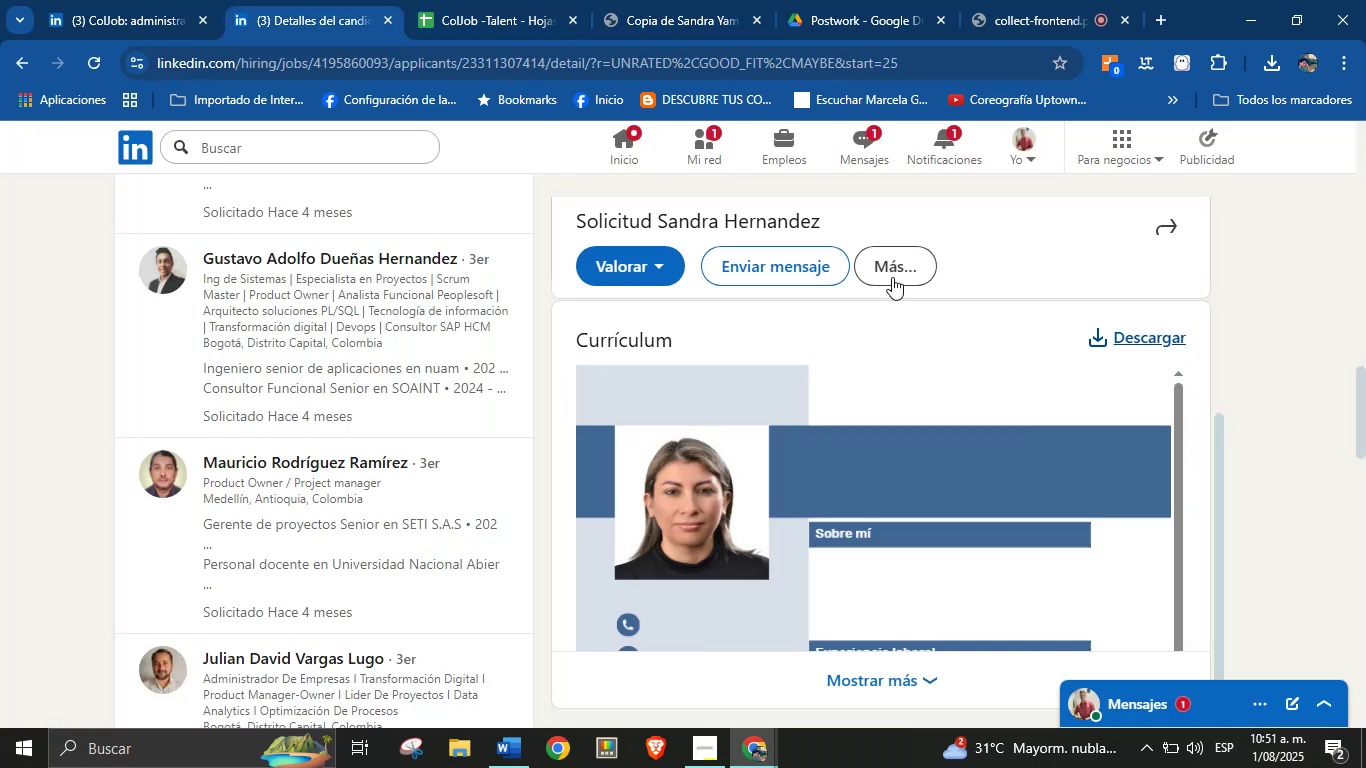 
left_click([892, 277])
 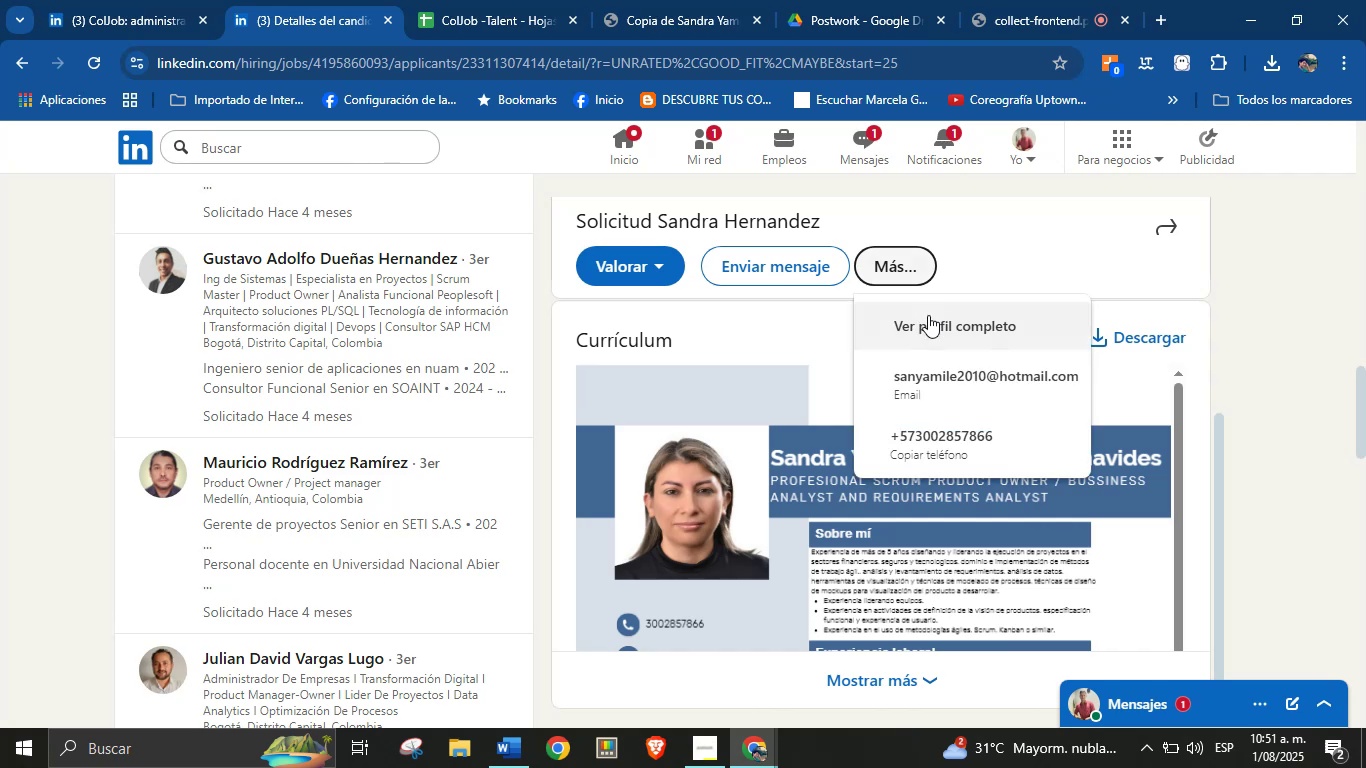 
right_click([946, 332])
 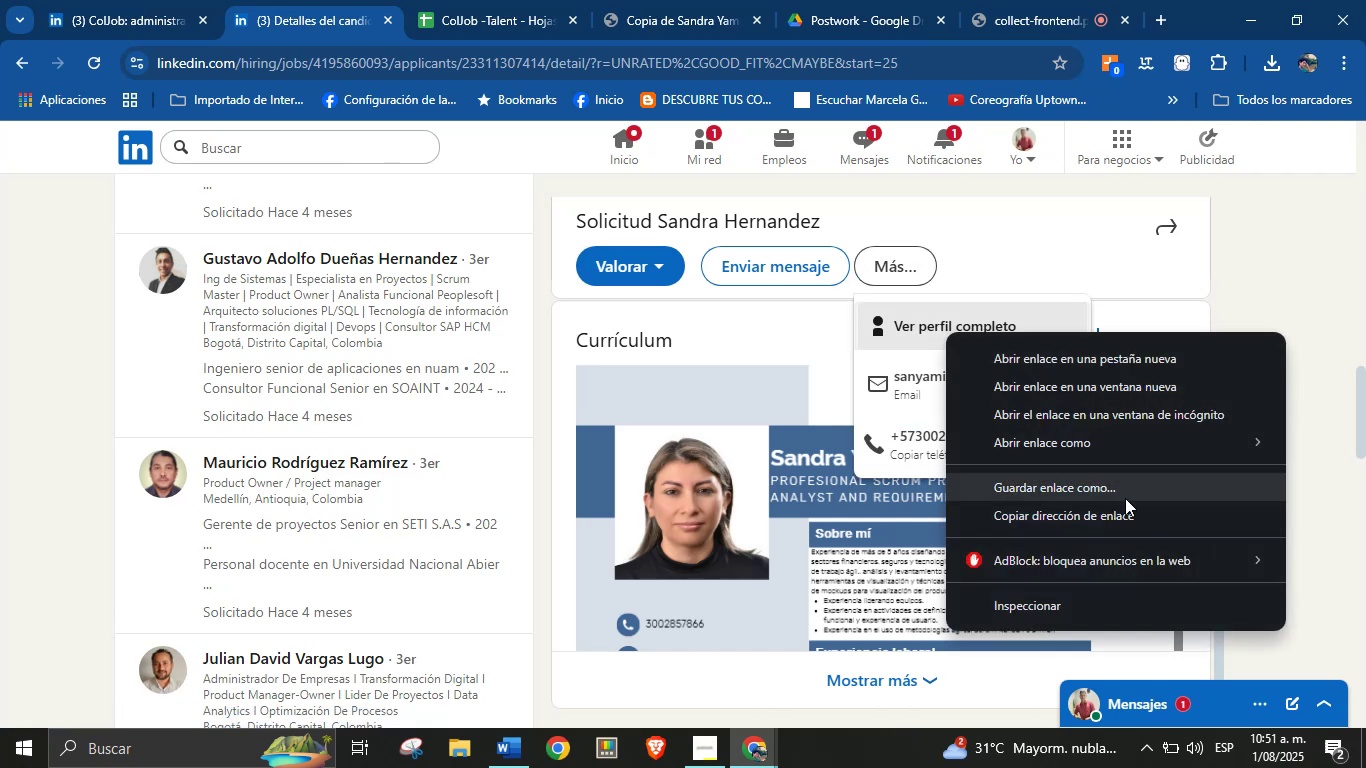 
left_click([1125, 505])
 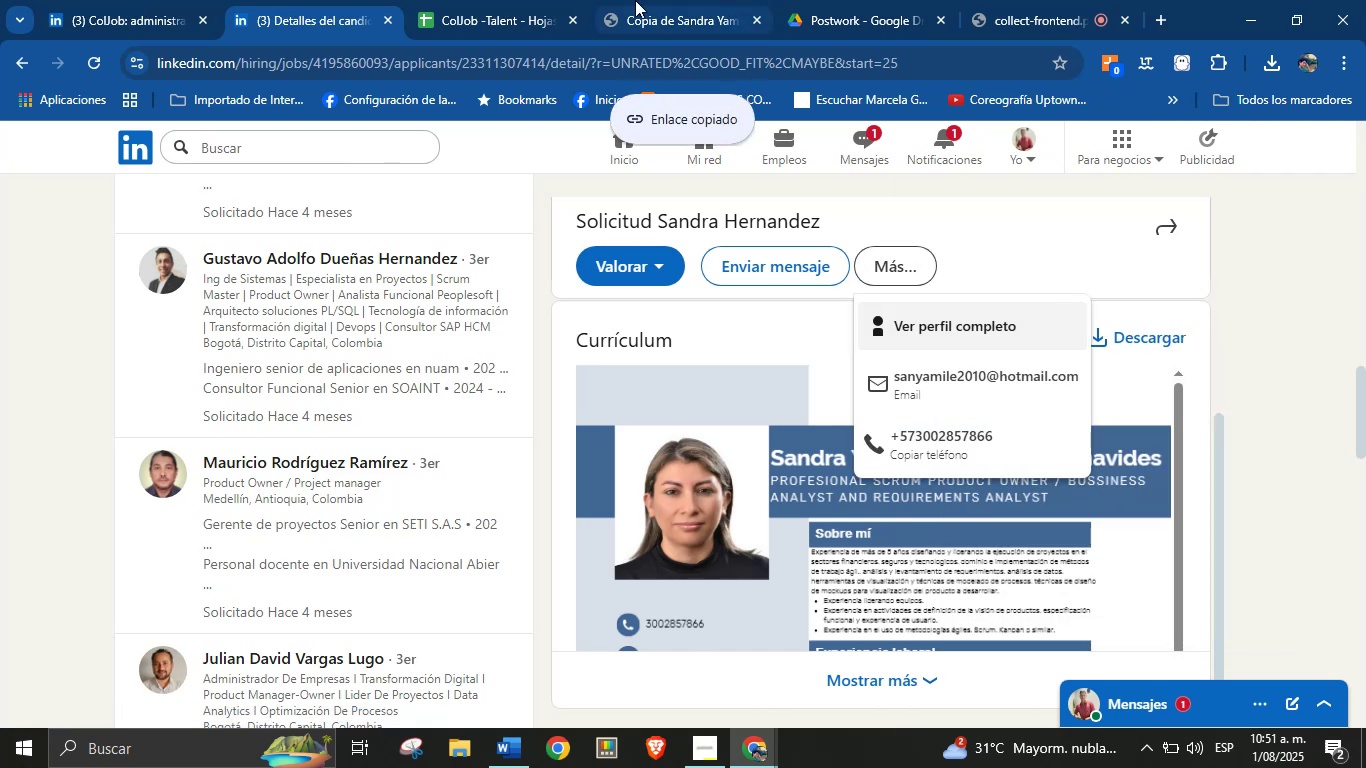 
left_click([495, 0])
 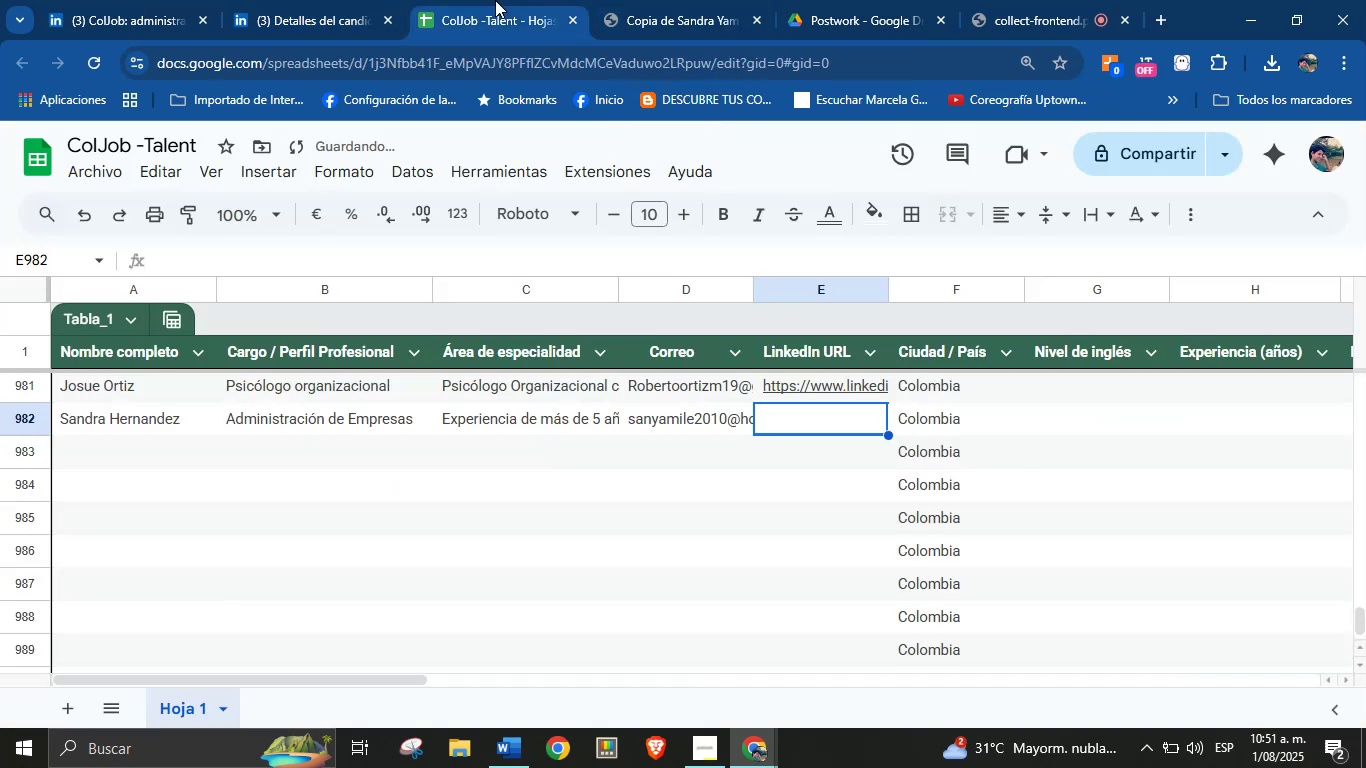 
key(Control+V)
 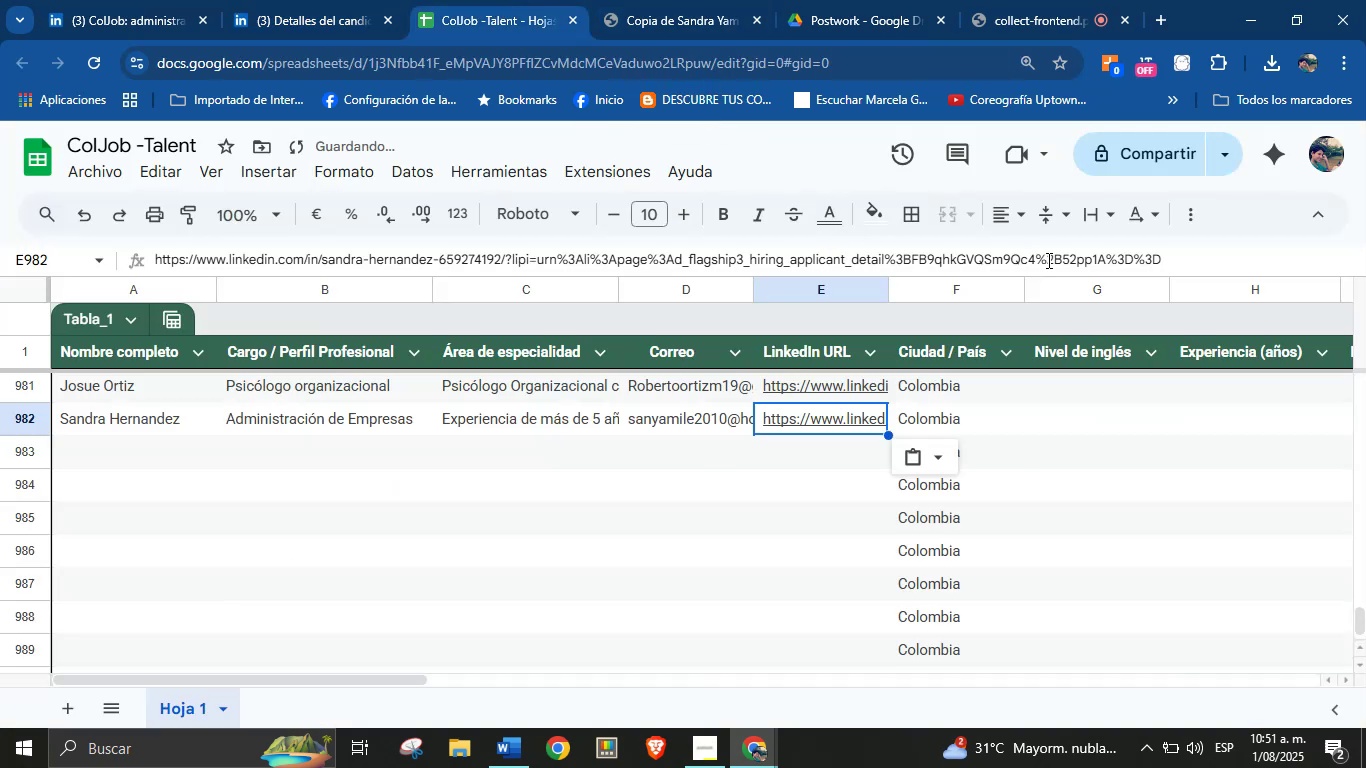 
left_click_drag(start_coordinate=[1178, 265], to_coordinate=[517, 265])
 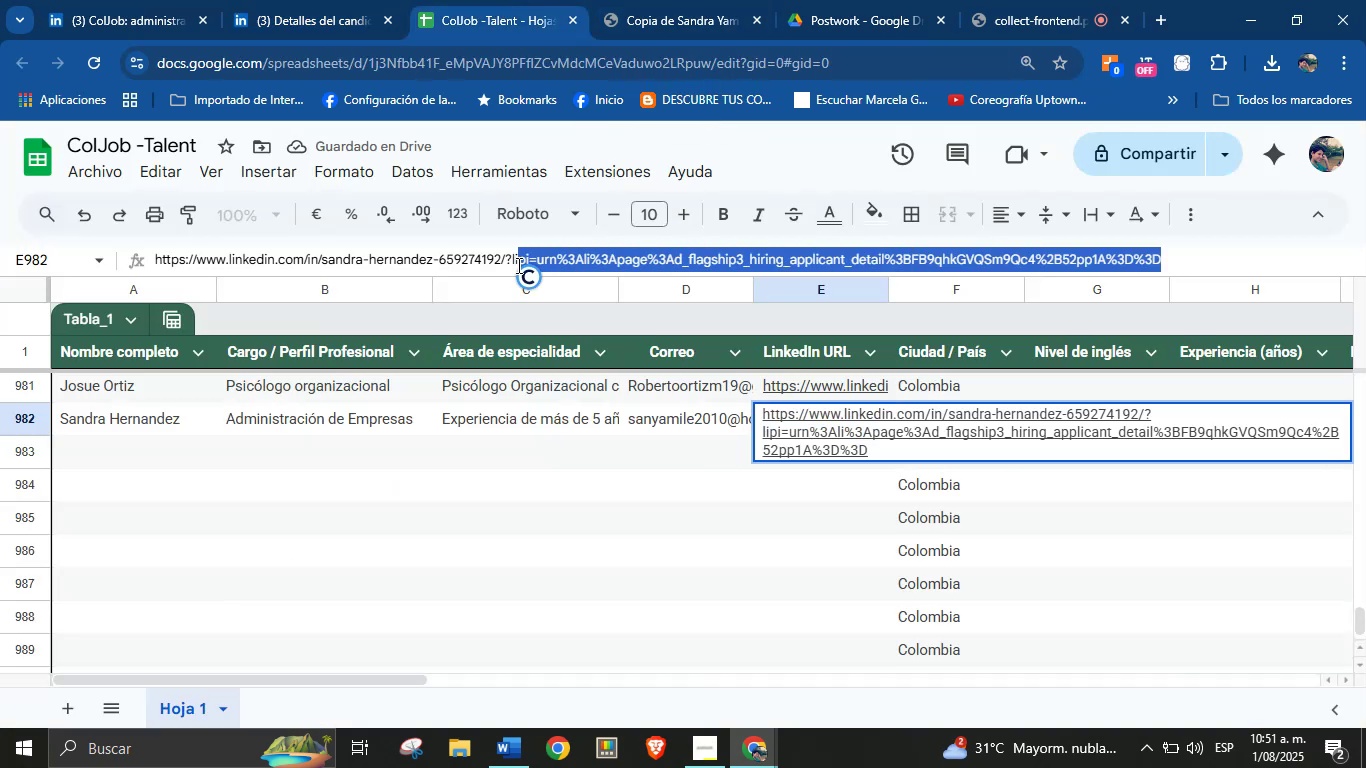 
key(Backspace)
 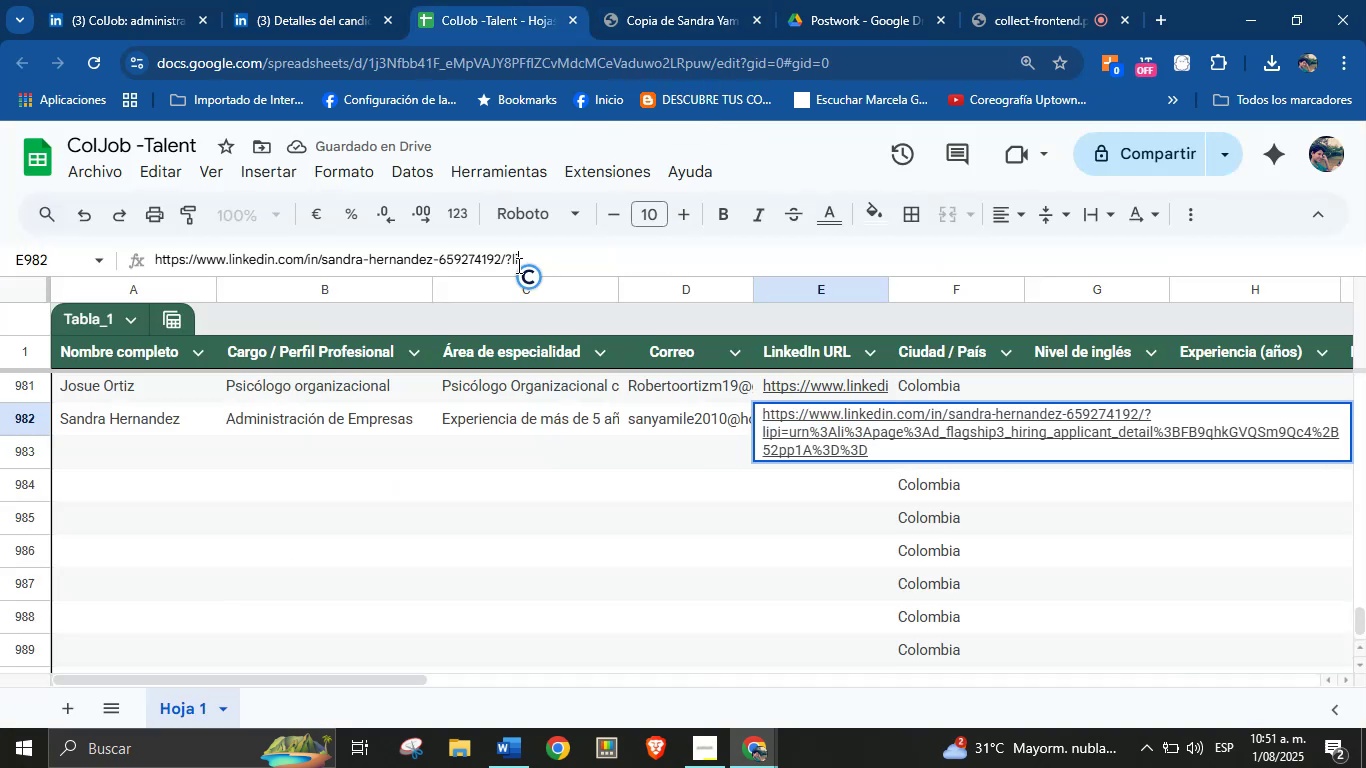 
key(Backspace)
 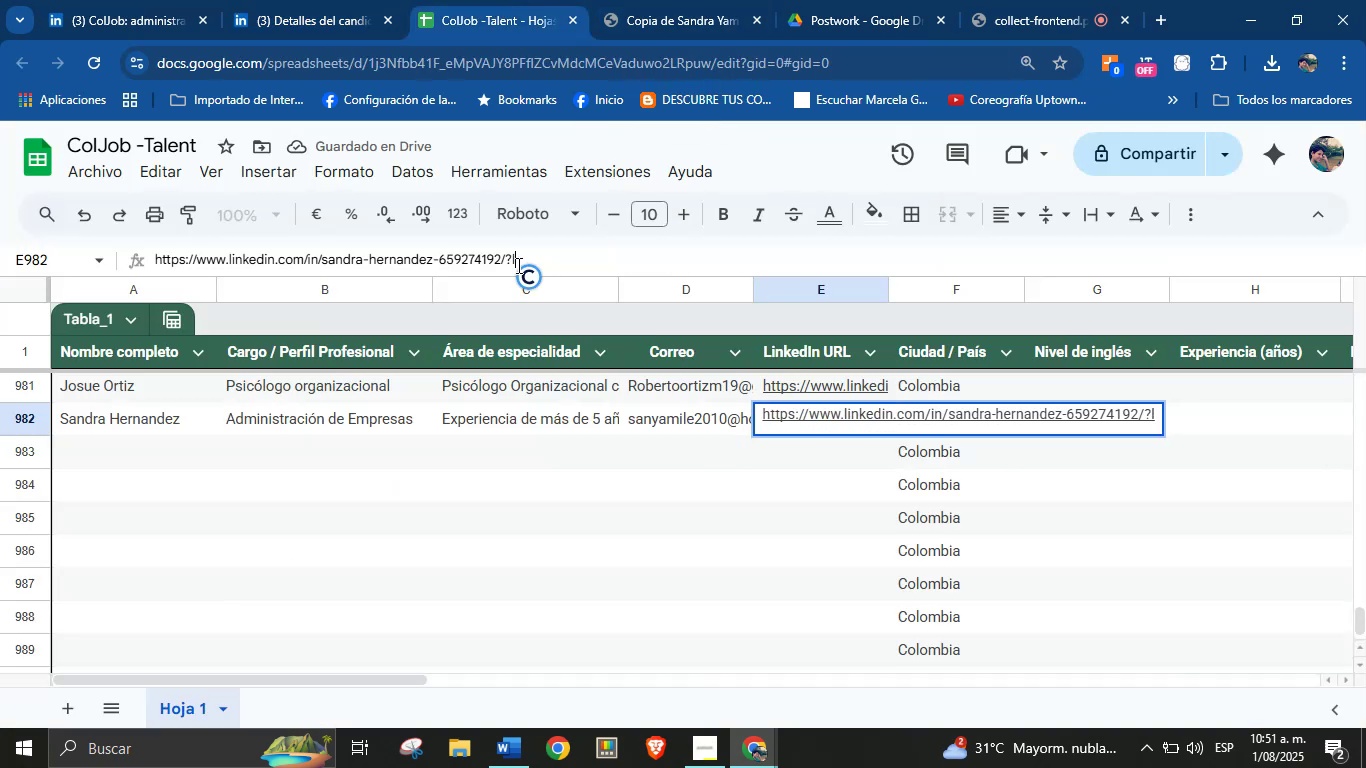 
key(Backspace)
 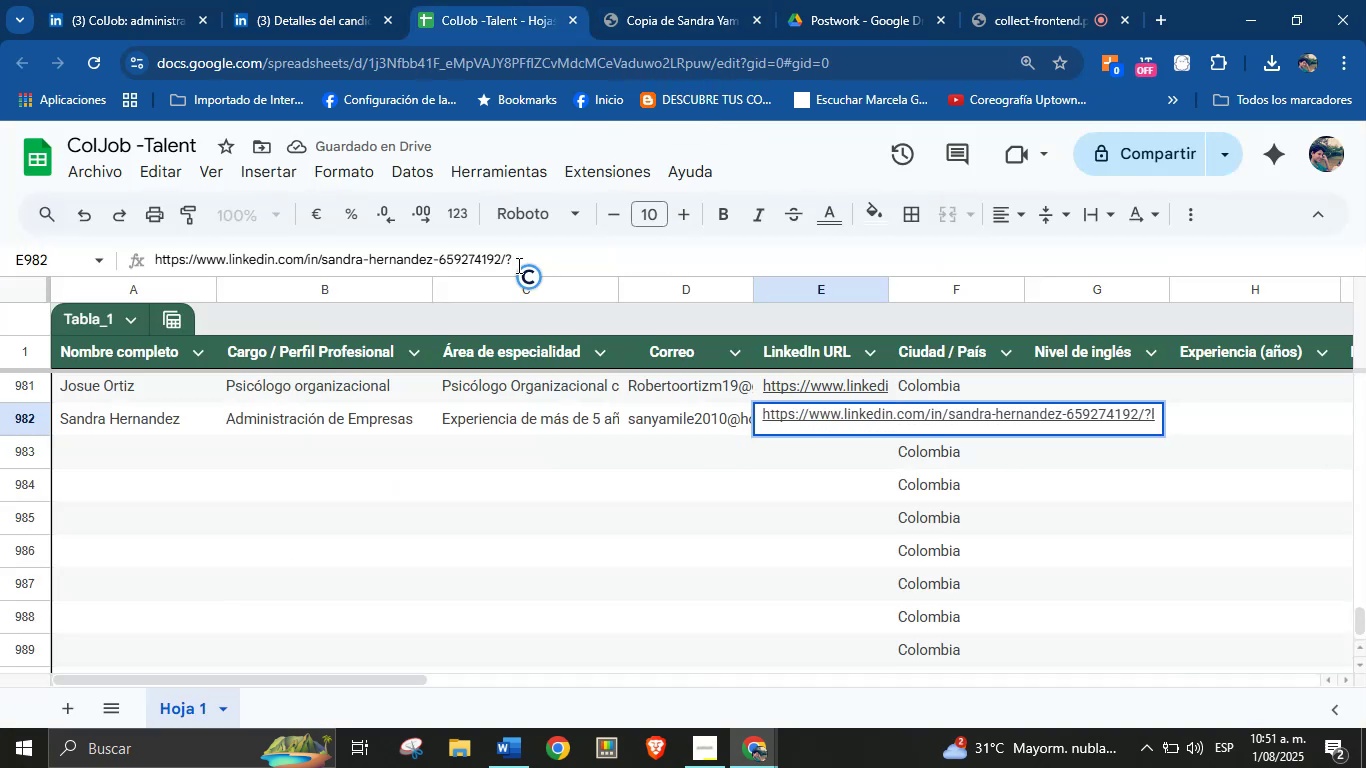 
key(Enter)
 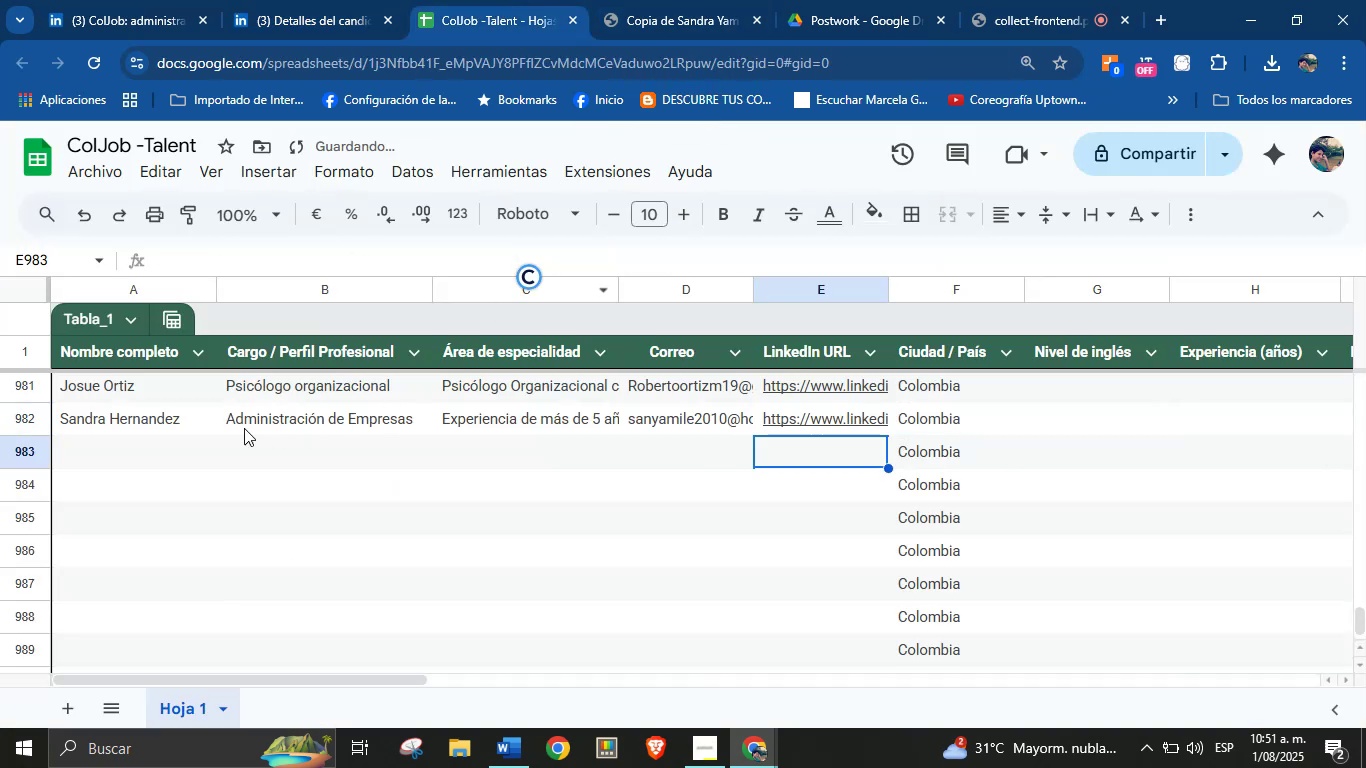 
left_click([142, 443])
 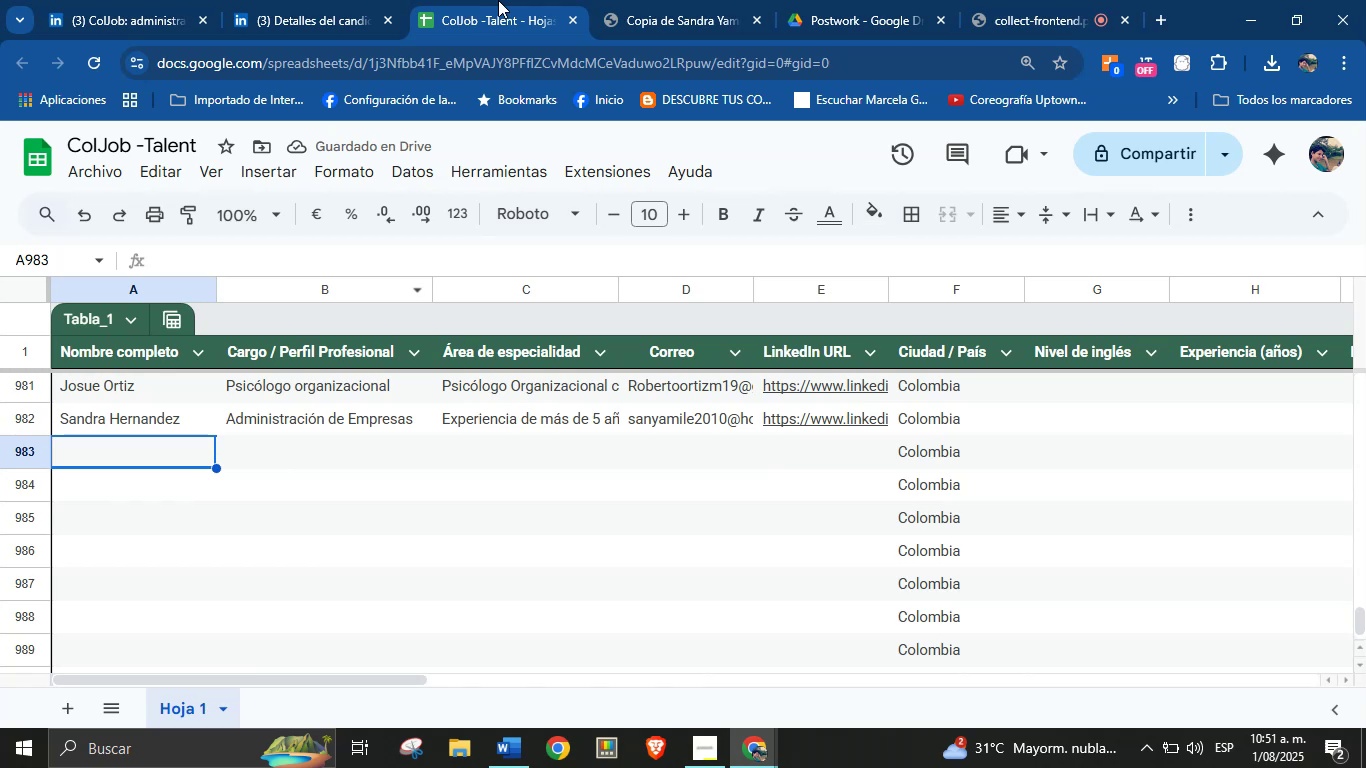 
left_click([636, 0])
 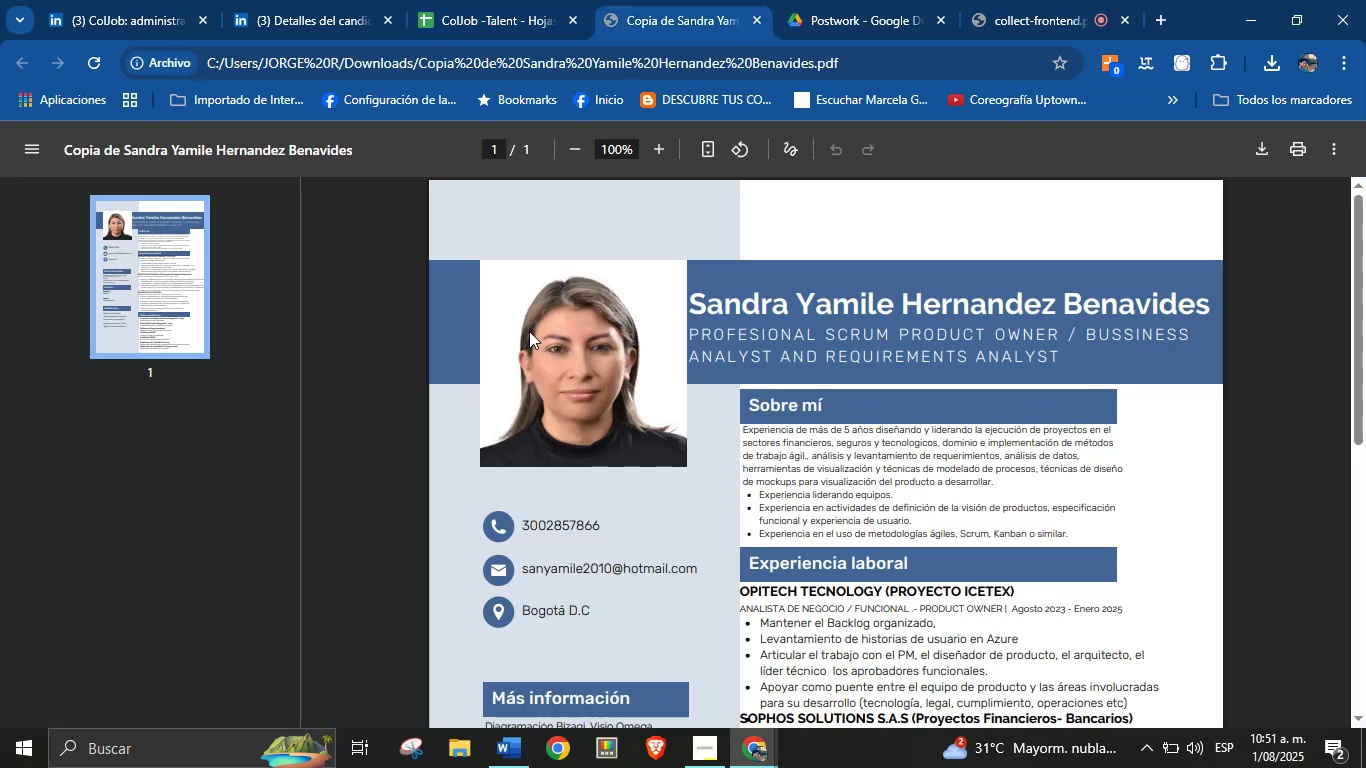 
left_click([951, 392])
 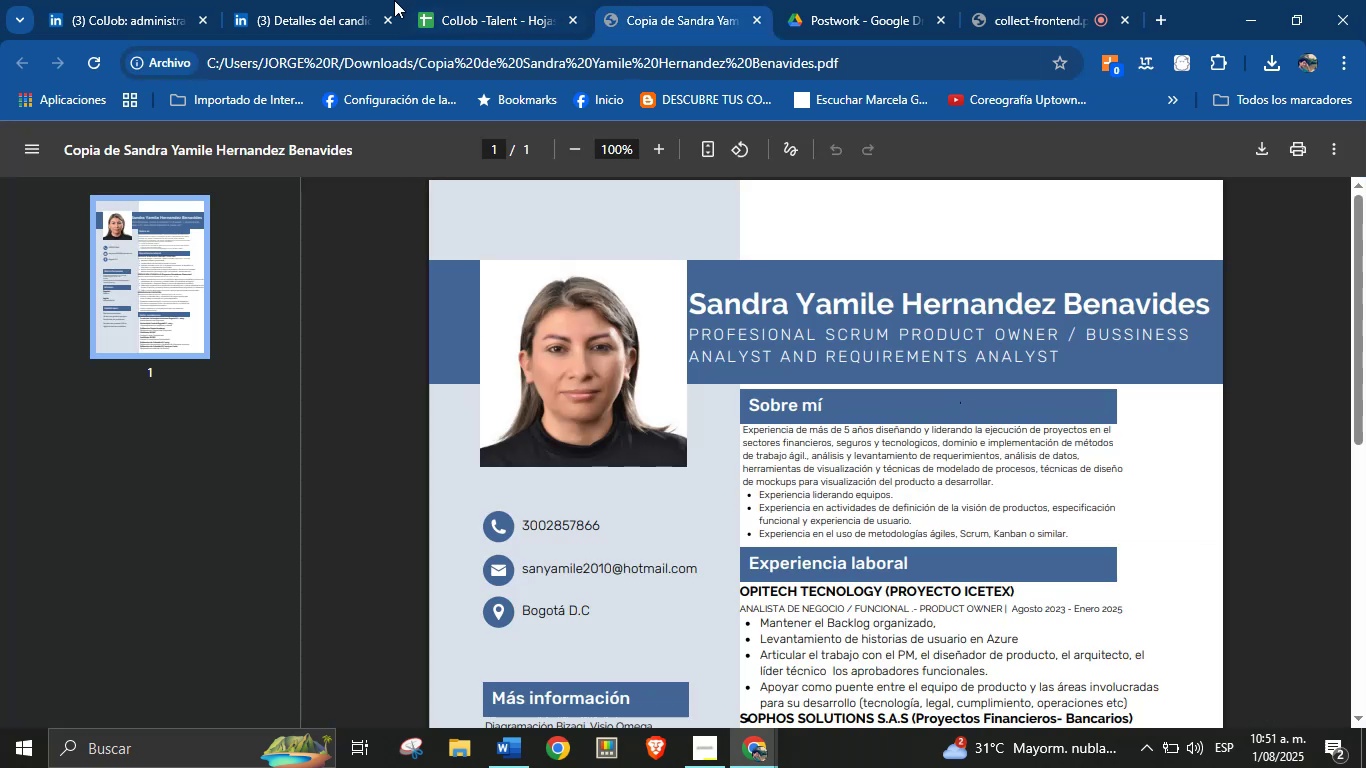 
left_click([327, 0])
 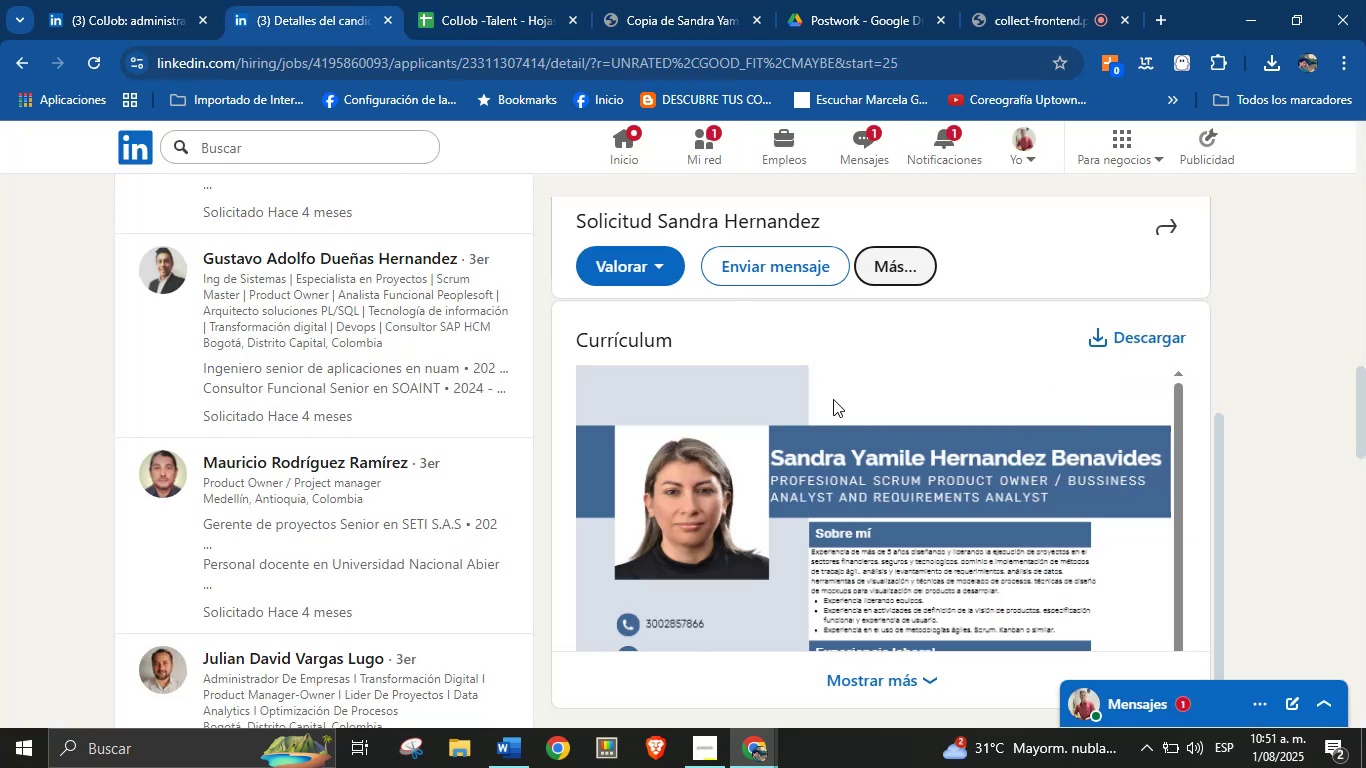 
scroll: coordinate [378, 467], scroll_direction: down, amount: 12.0
 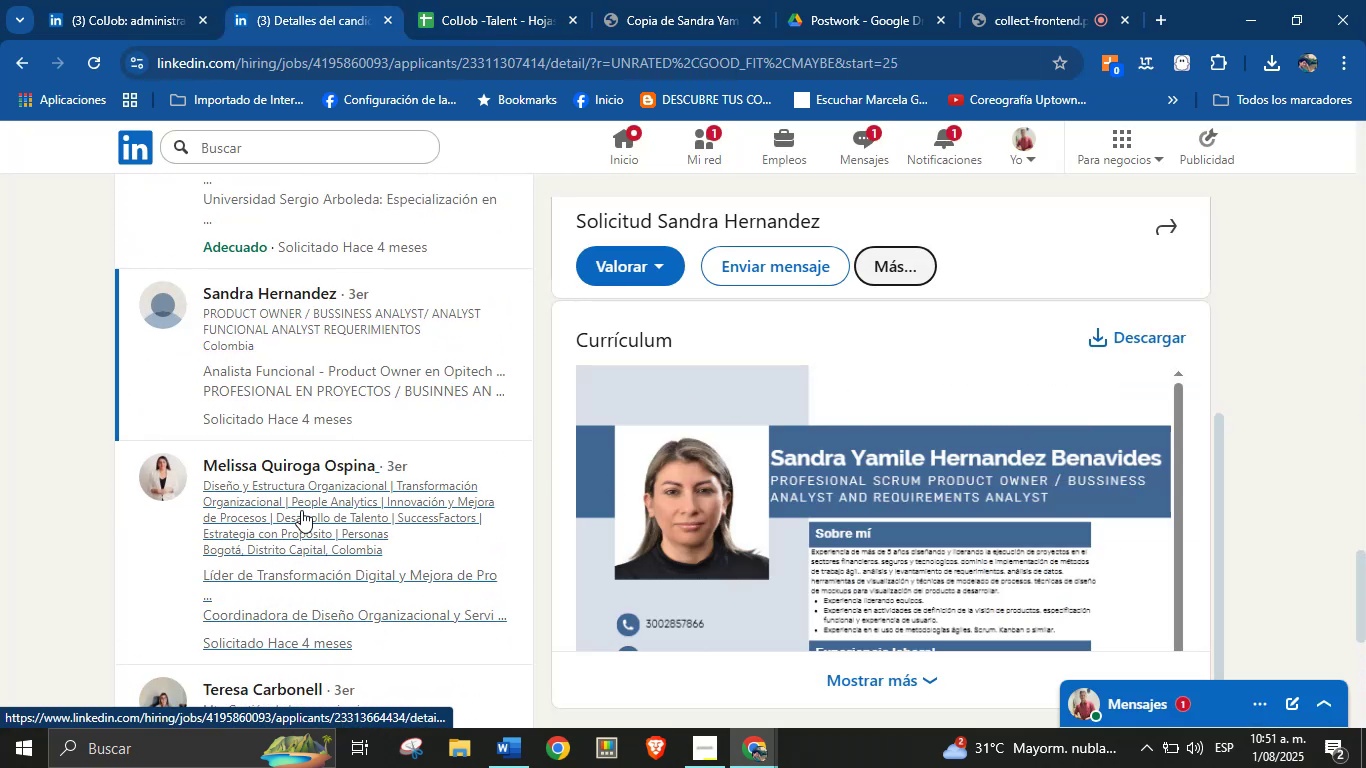 
left_click([300, 514])
 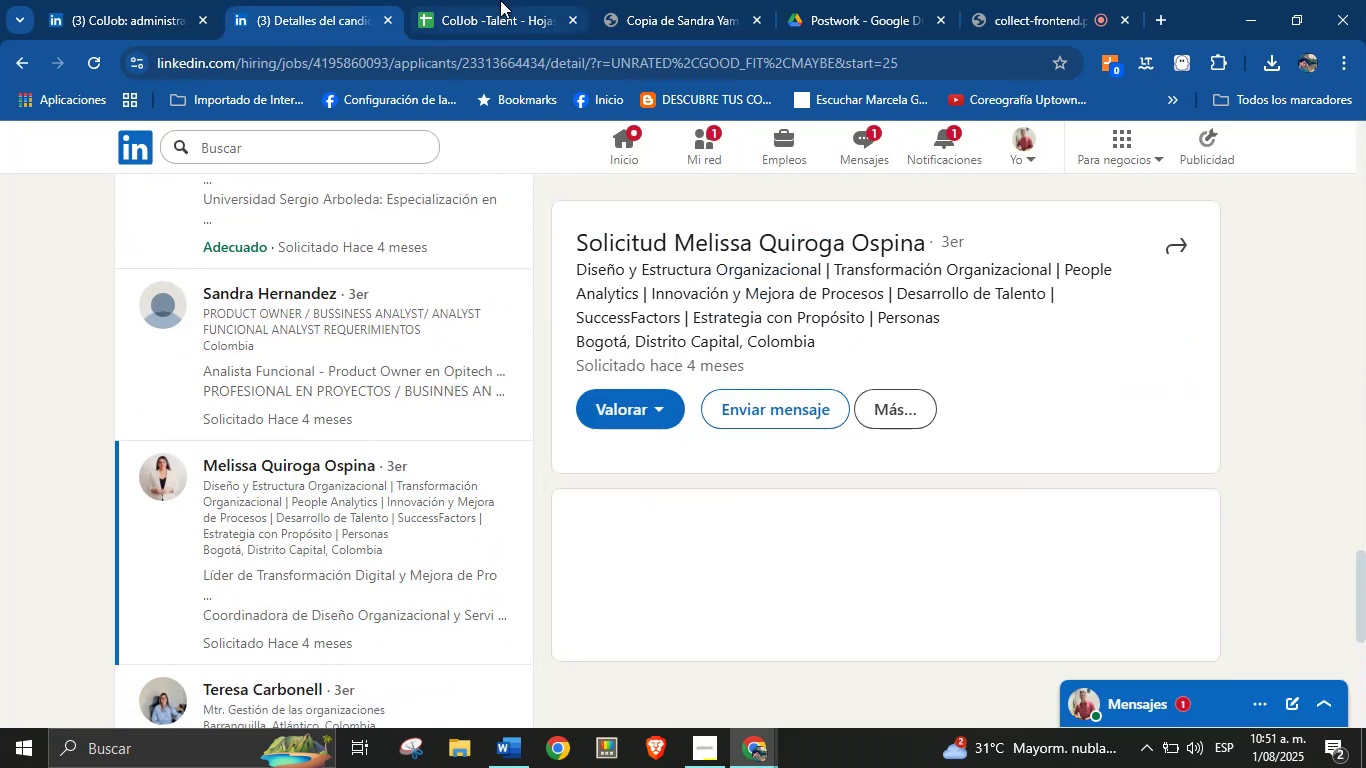 
left_click([634, 0])
 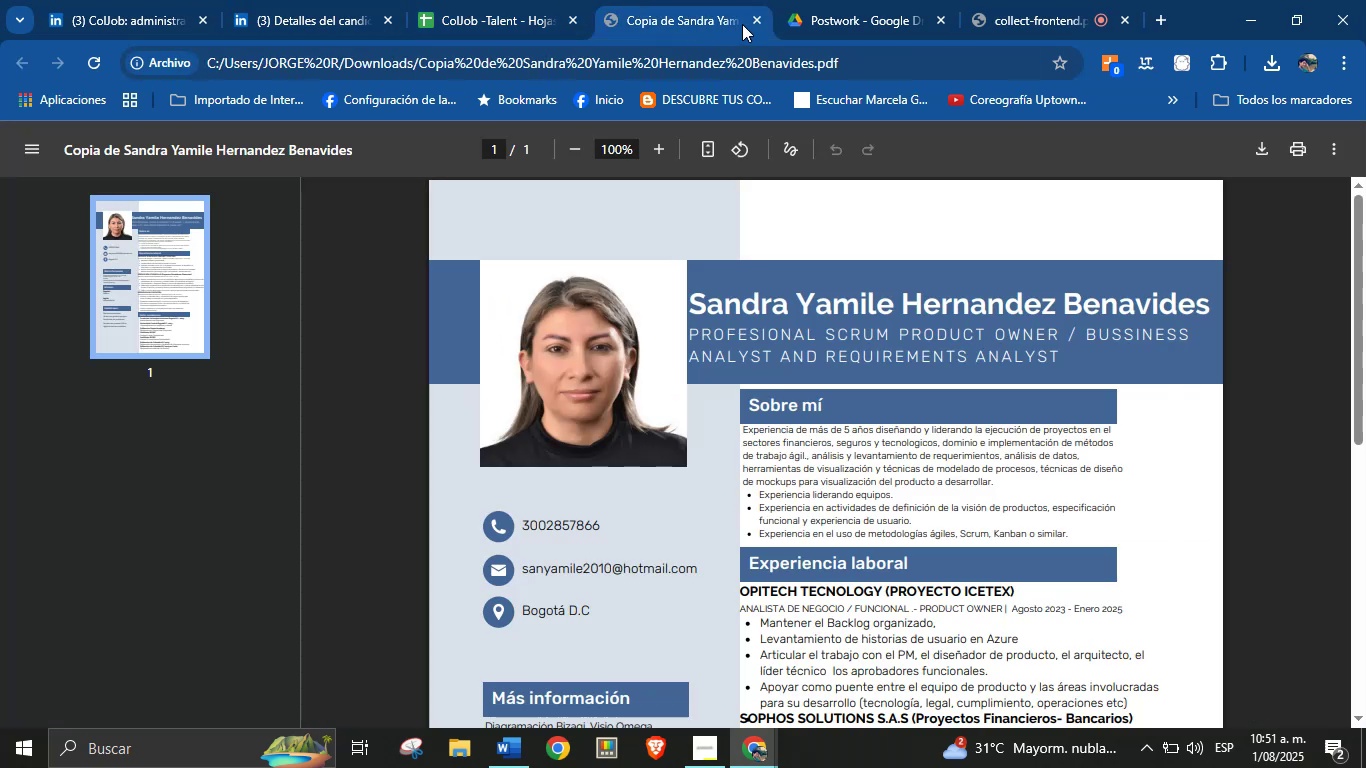 
left_click([750, 20])
 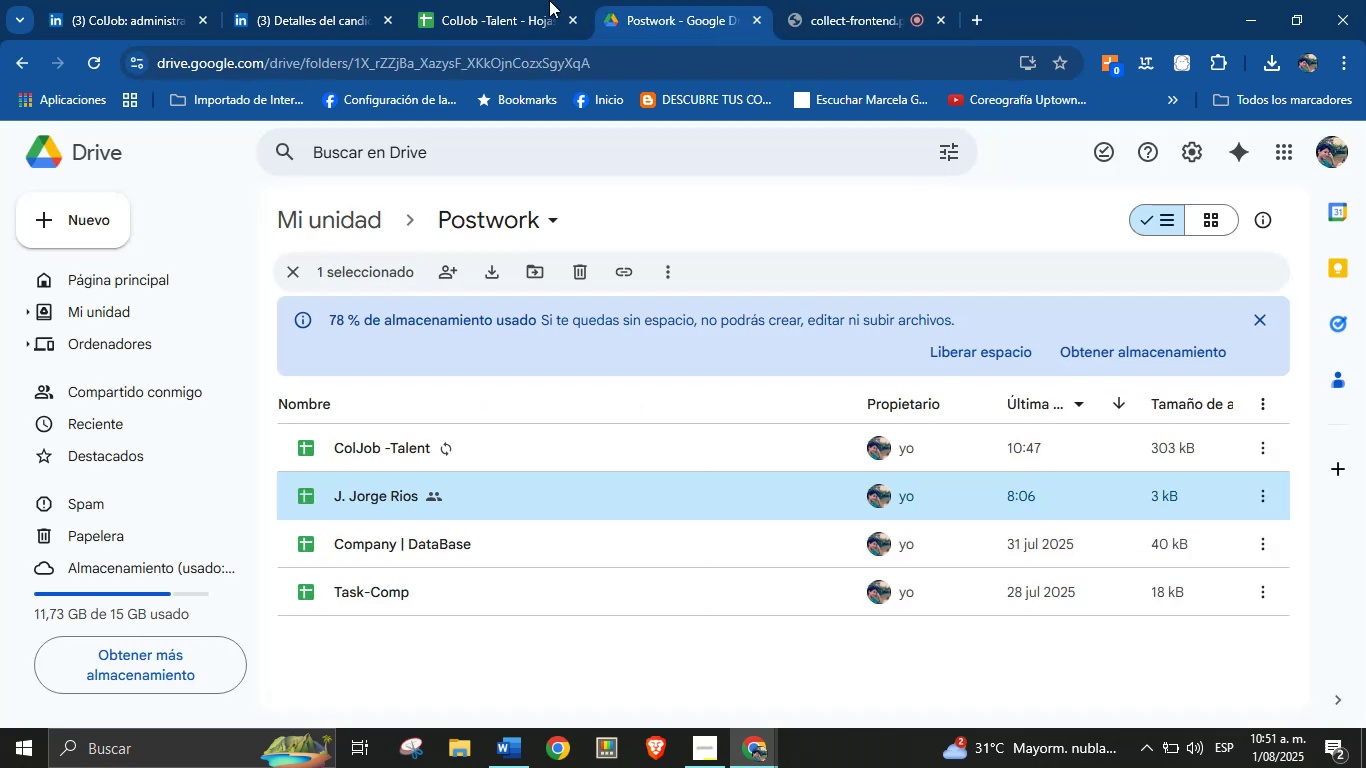 
left_click([518, 0])
 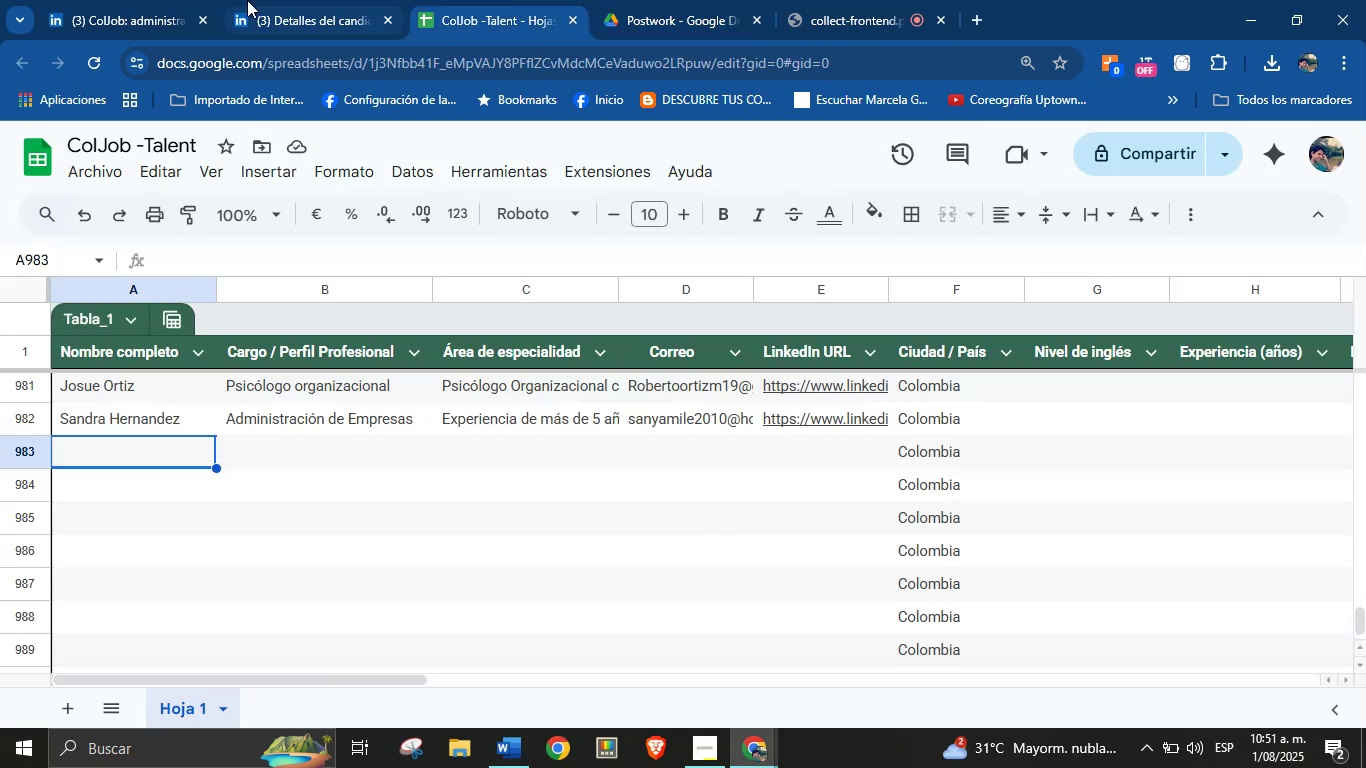 
double_click([247, 0])
 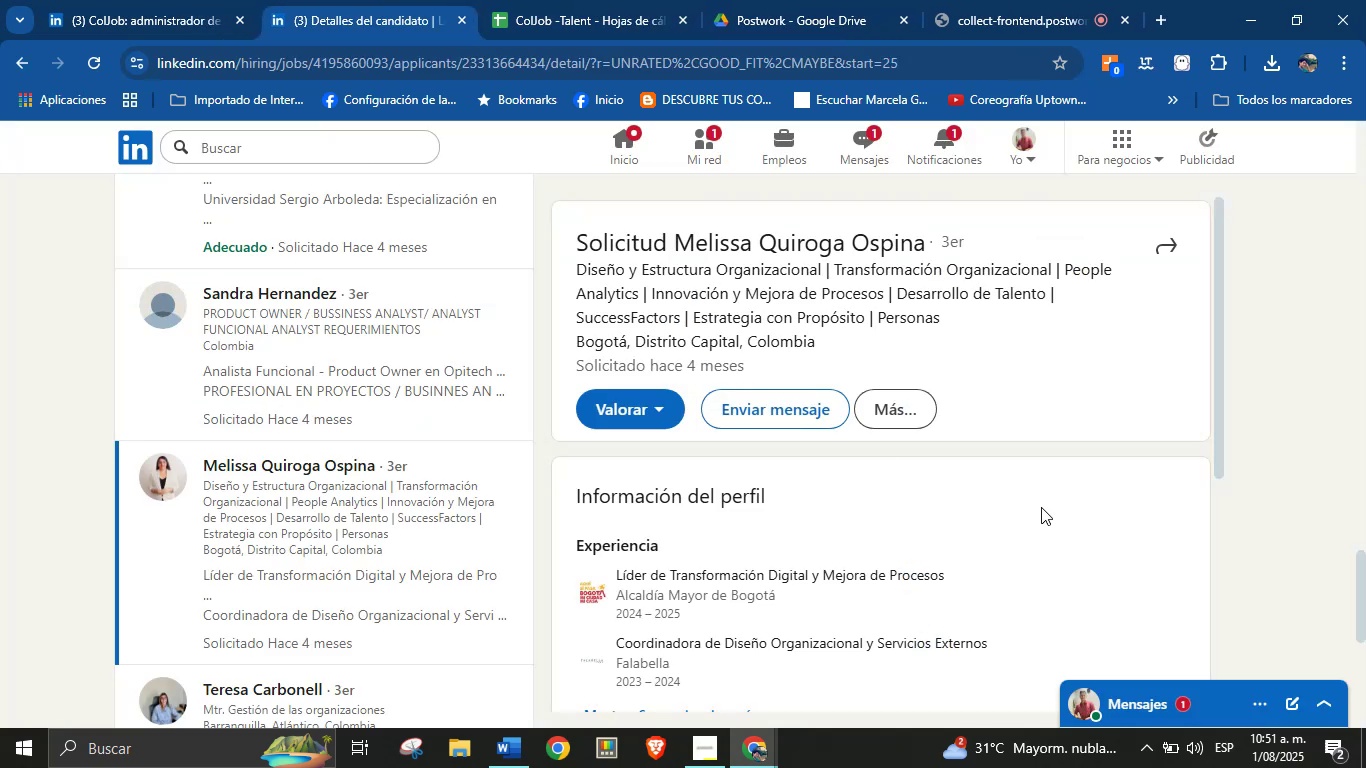 
scroll: coordinate [1003, 477], scroll_direction: down, amount: 5.0
 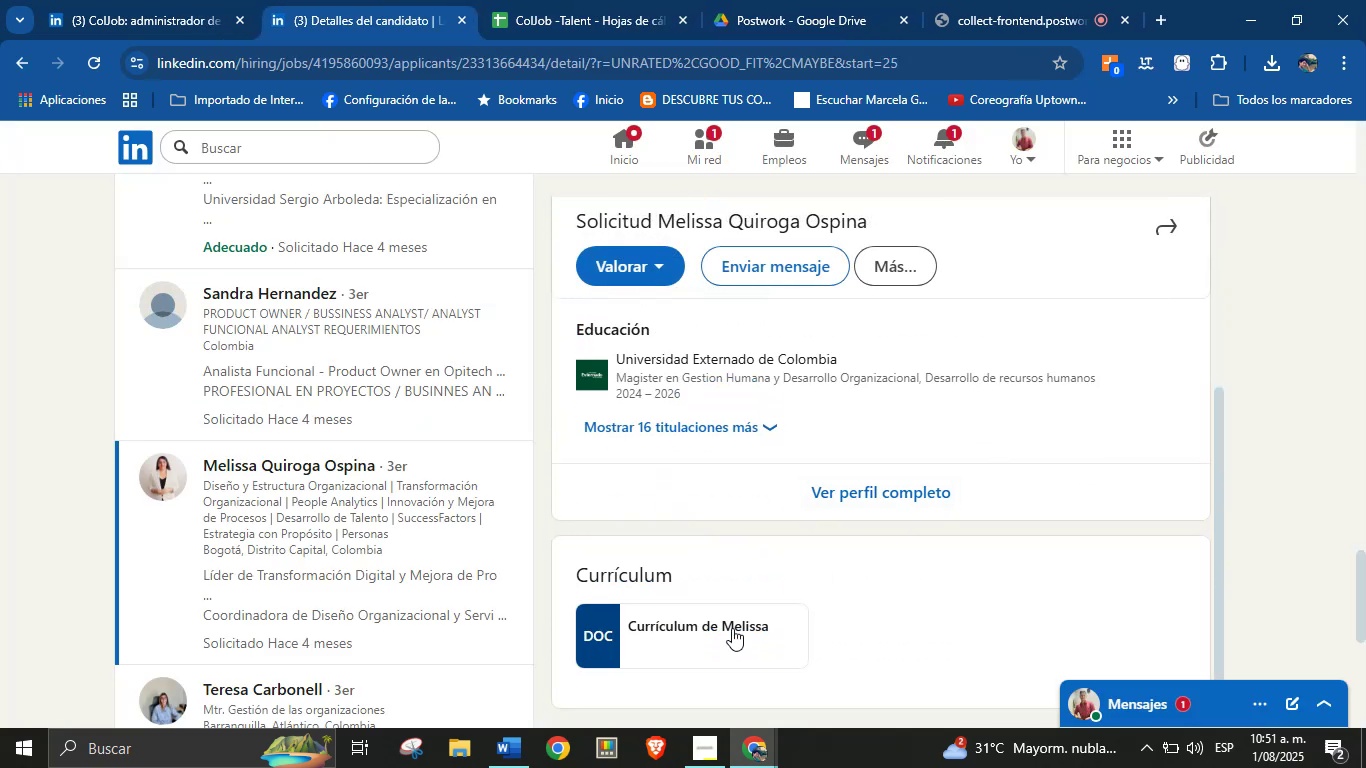 
left_click([731, 628])
 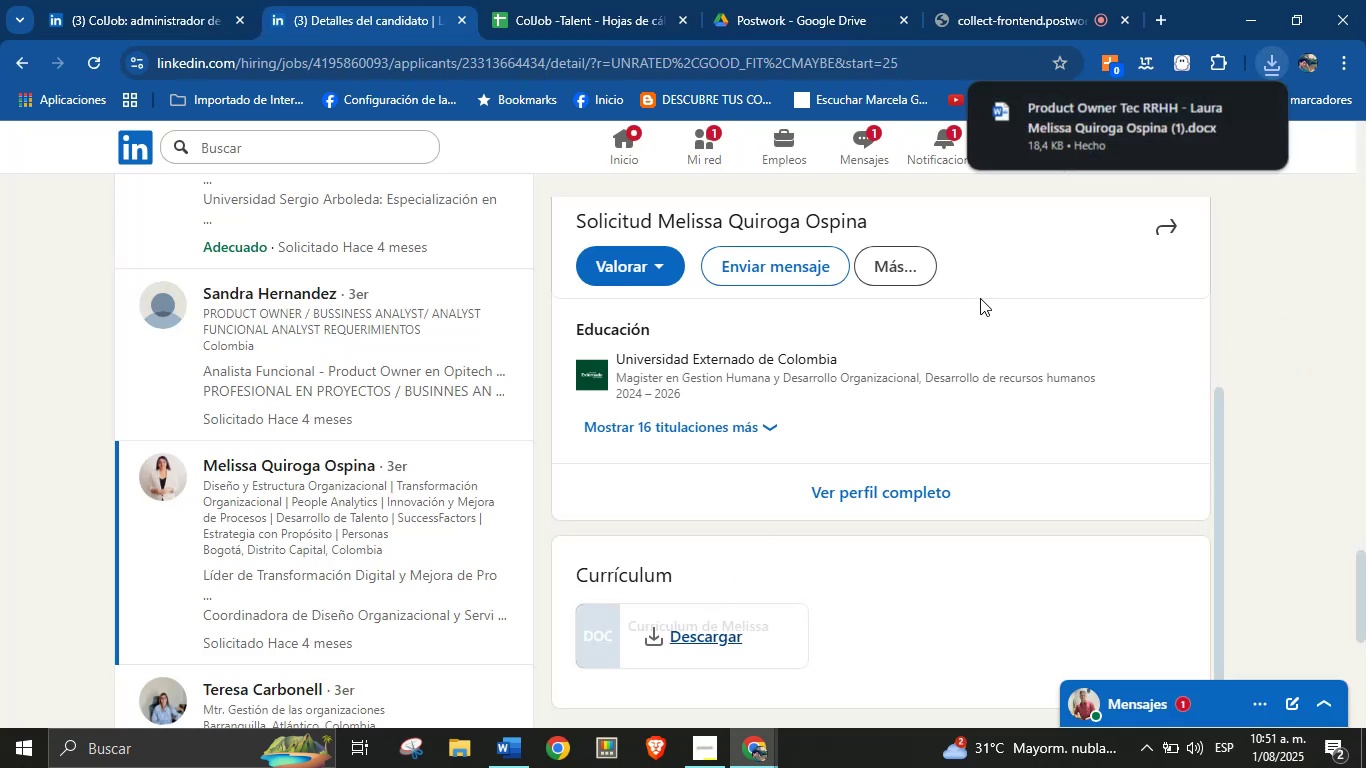 
left_click([1107, 130])
 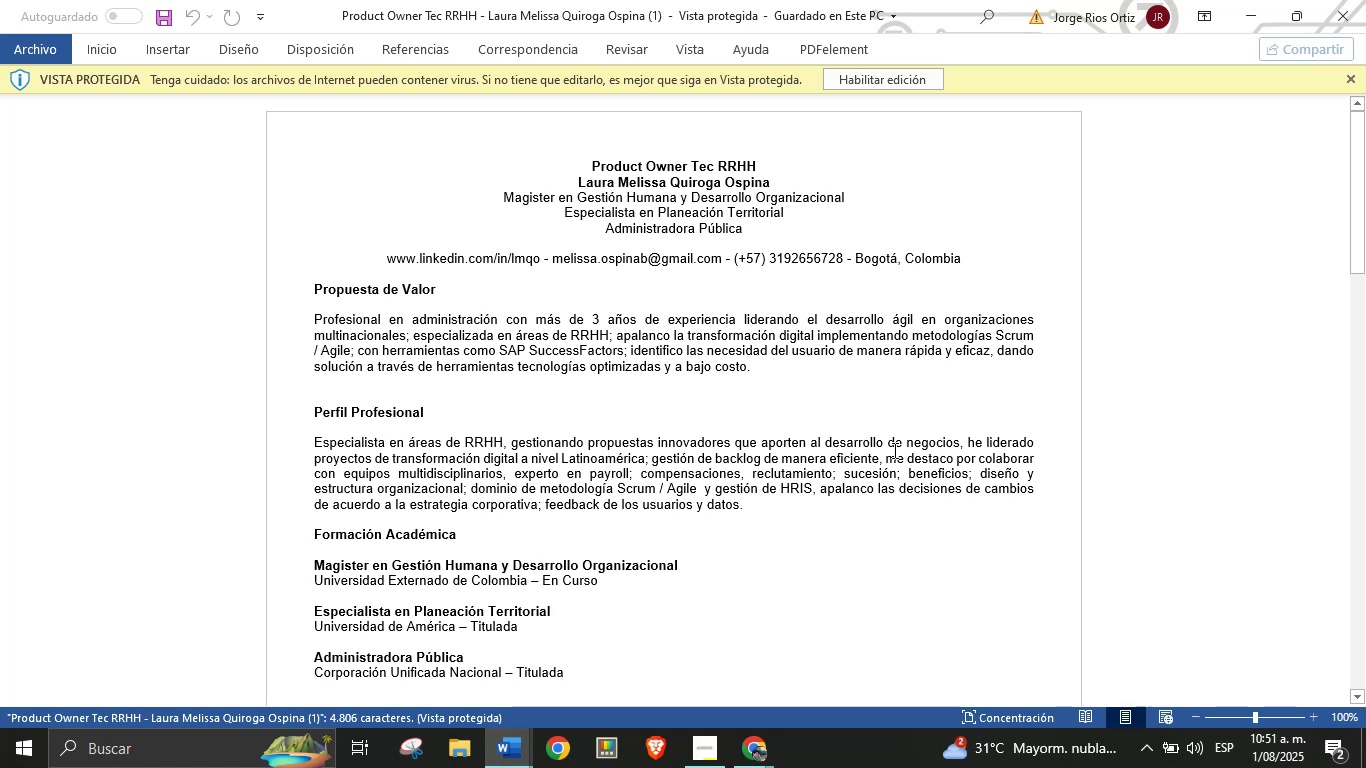 
wait(10.51)
 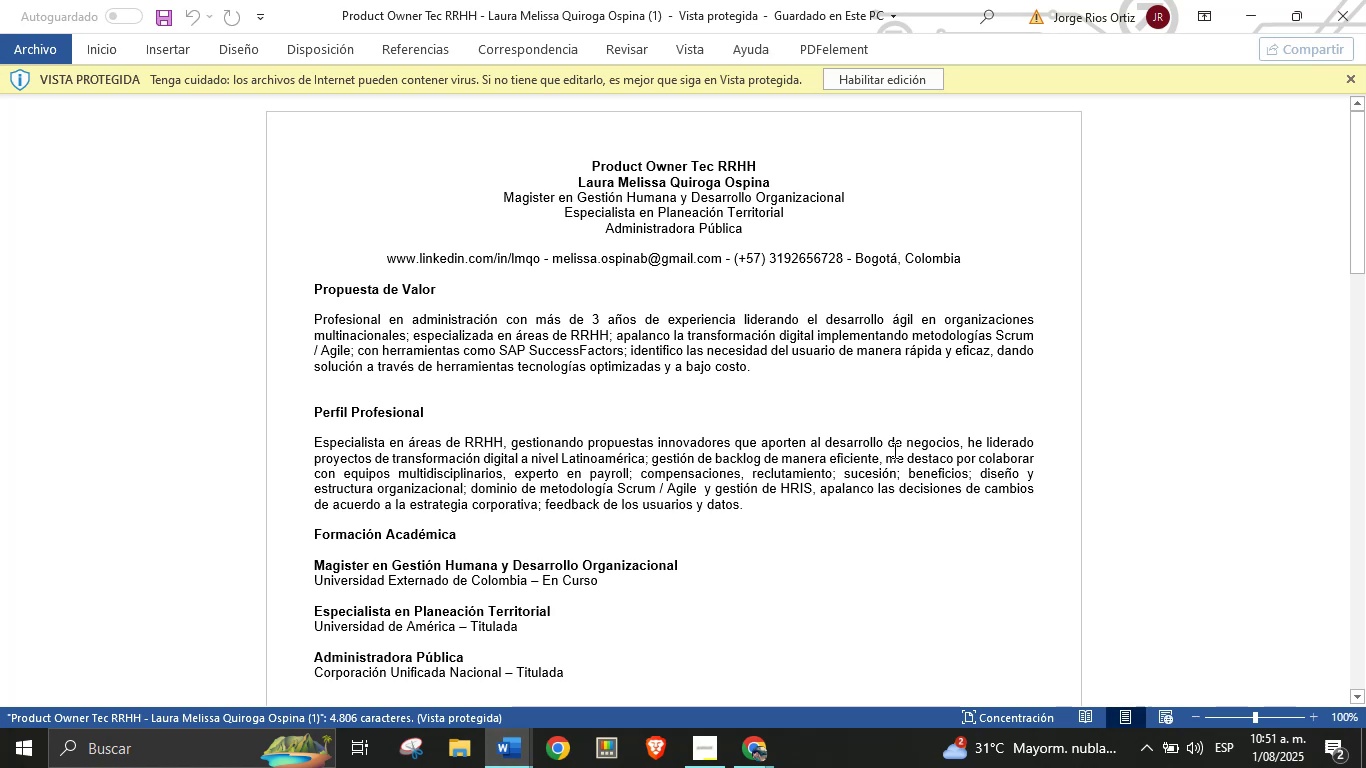 
double_click([767, 181])
 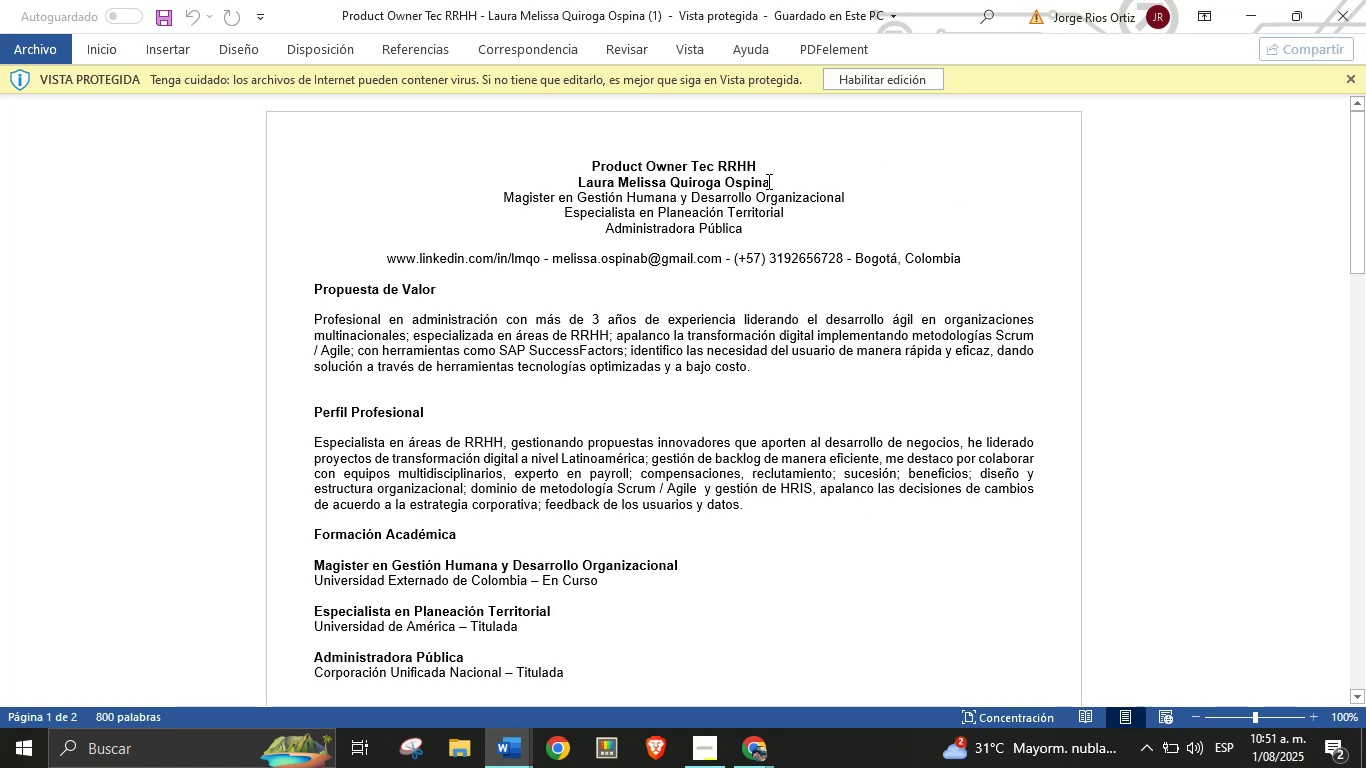 
triple_click([767, 181])
 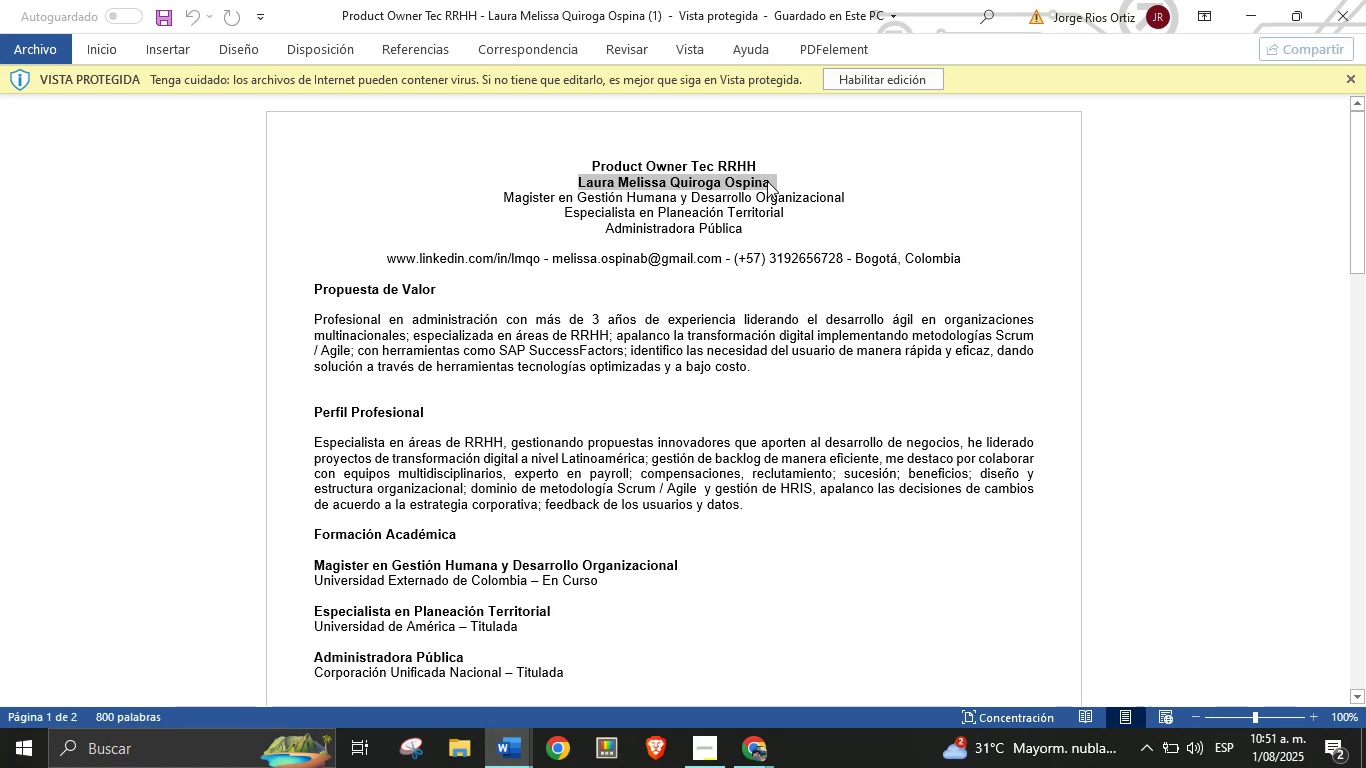 
key(Control+C)
 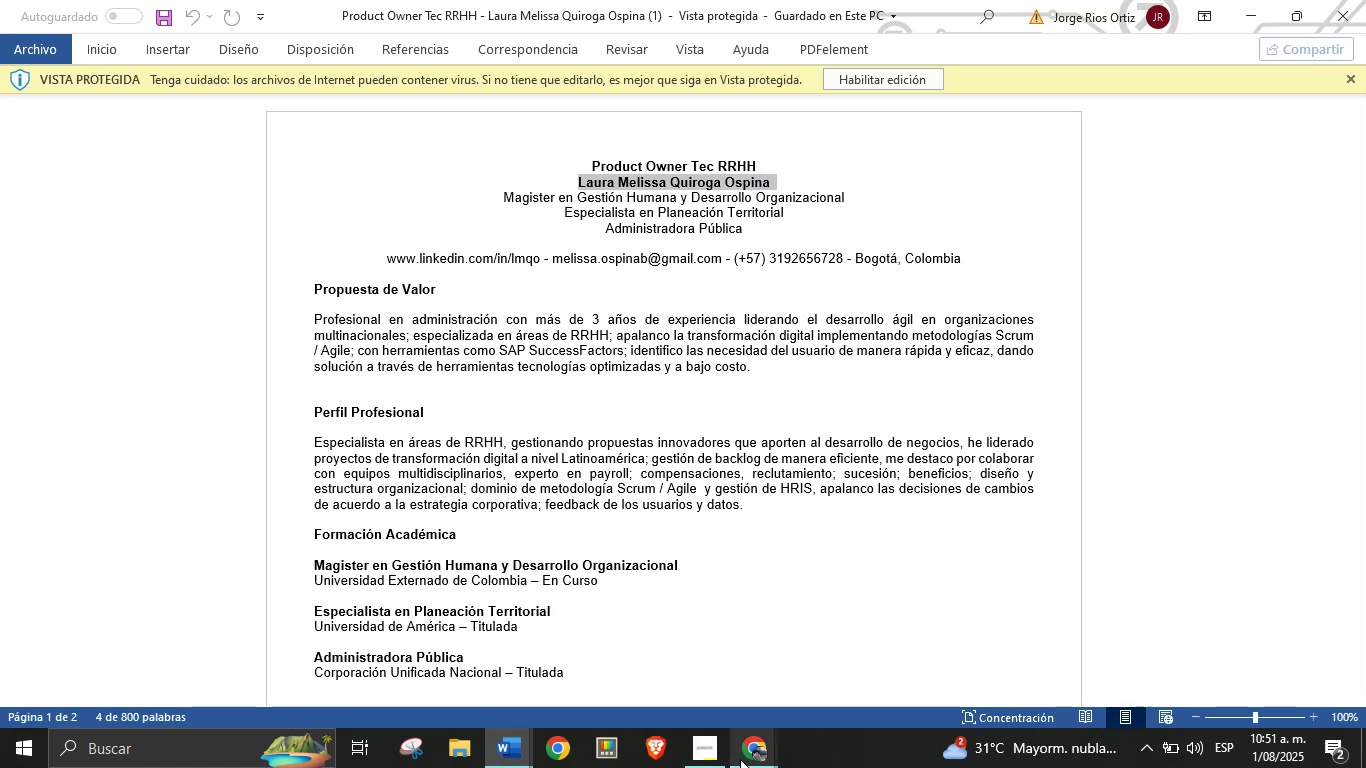 
double_click([676, 656])
 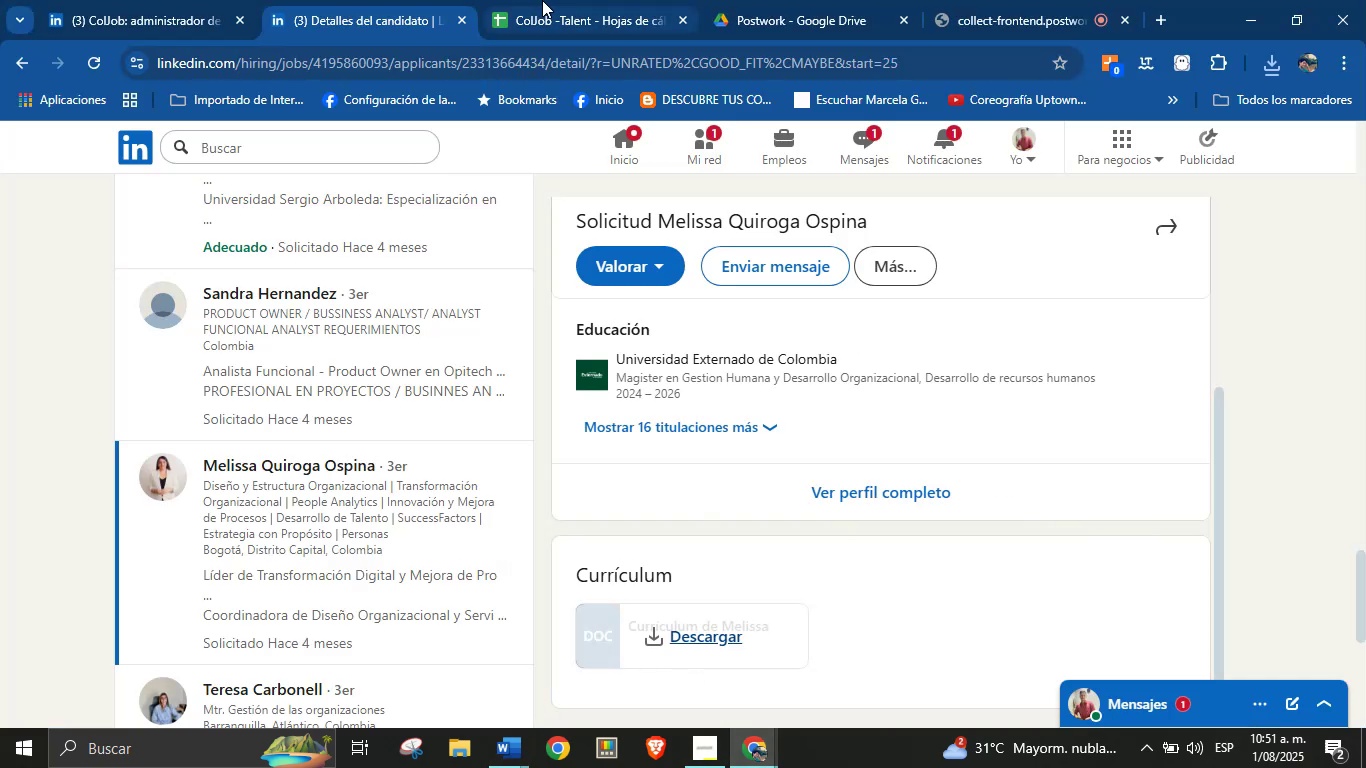 
key(Control+V)
 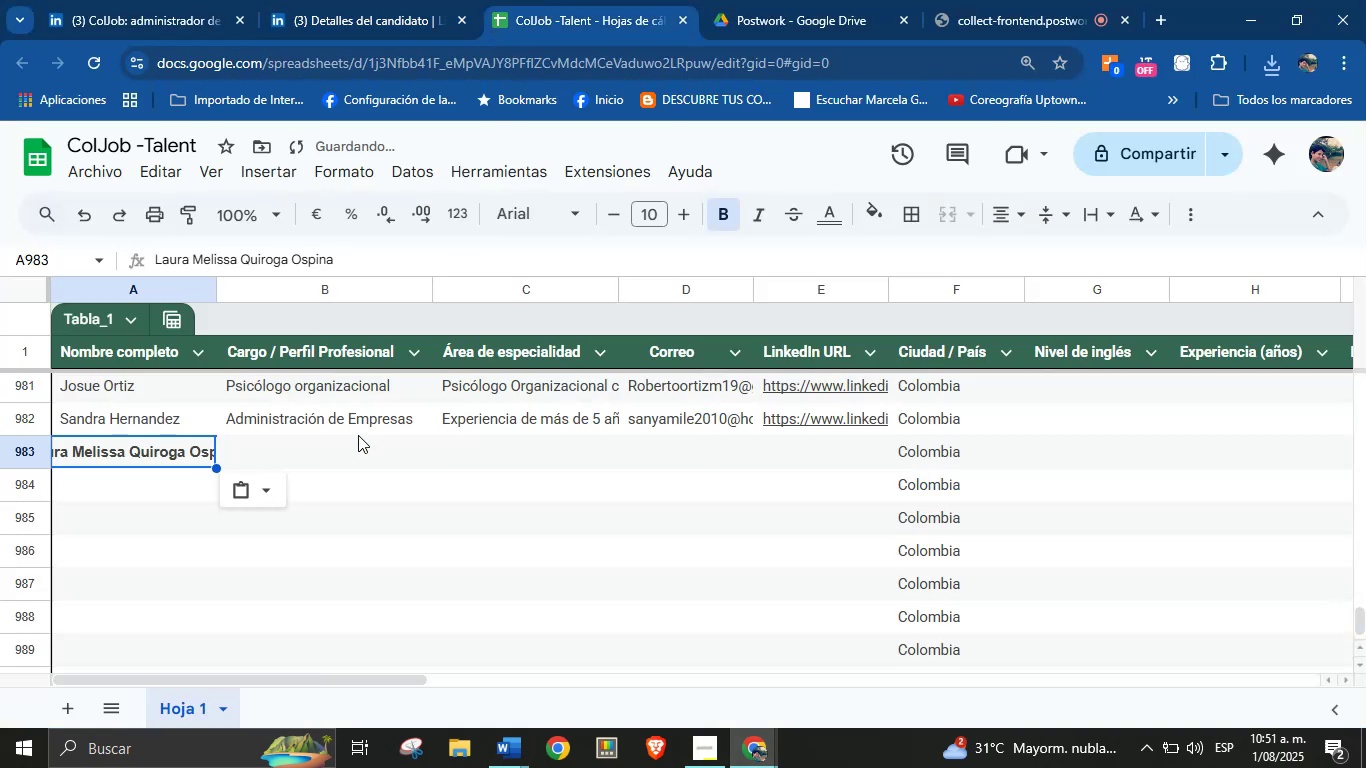 
left_click([358, 445])
 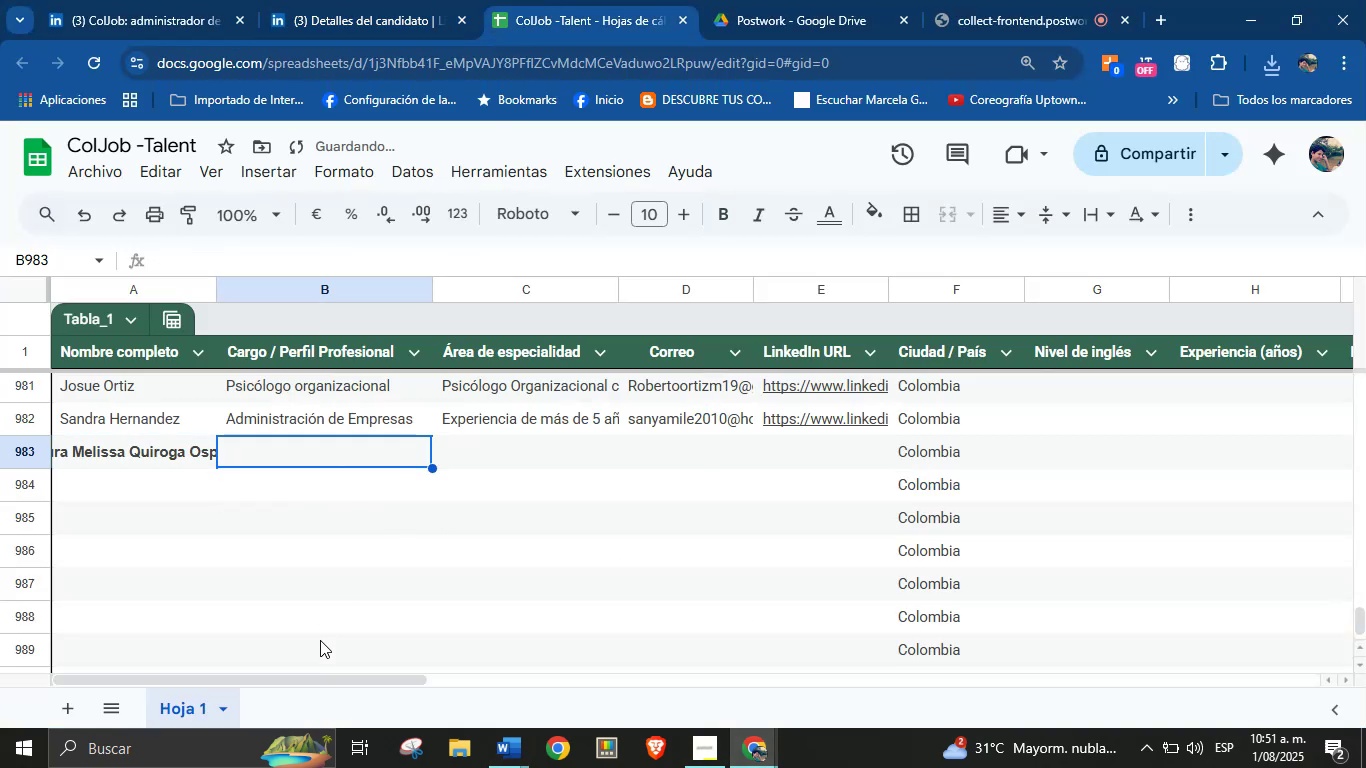 
left_click_drag(start_coordinate=[320, 683], to_coordinate=[266, 680])
 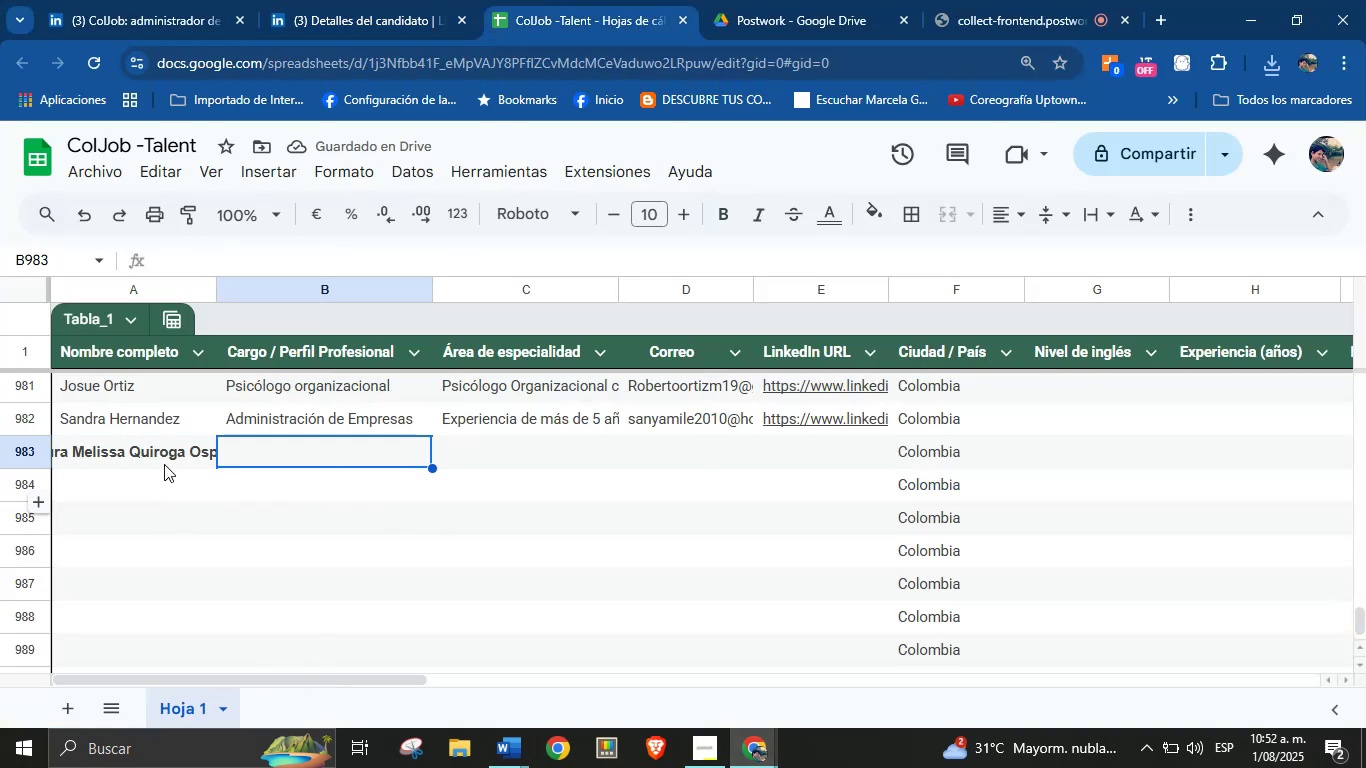 
left_click([163, 450])
 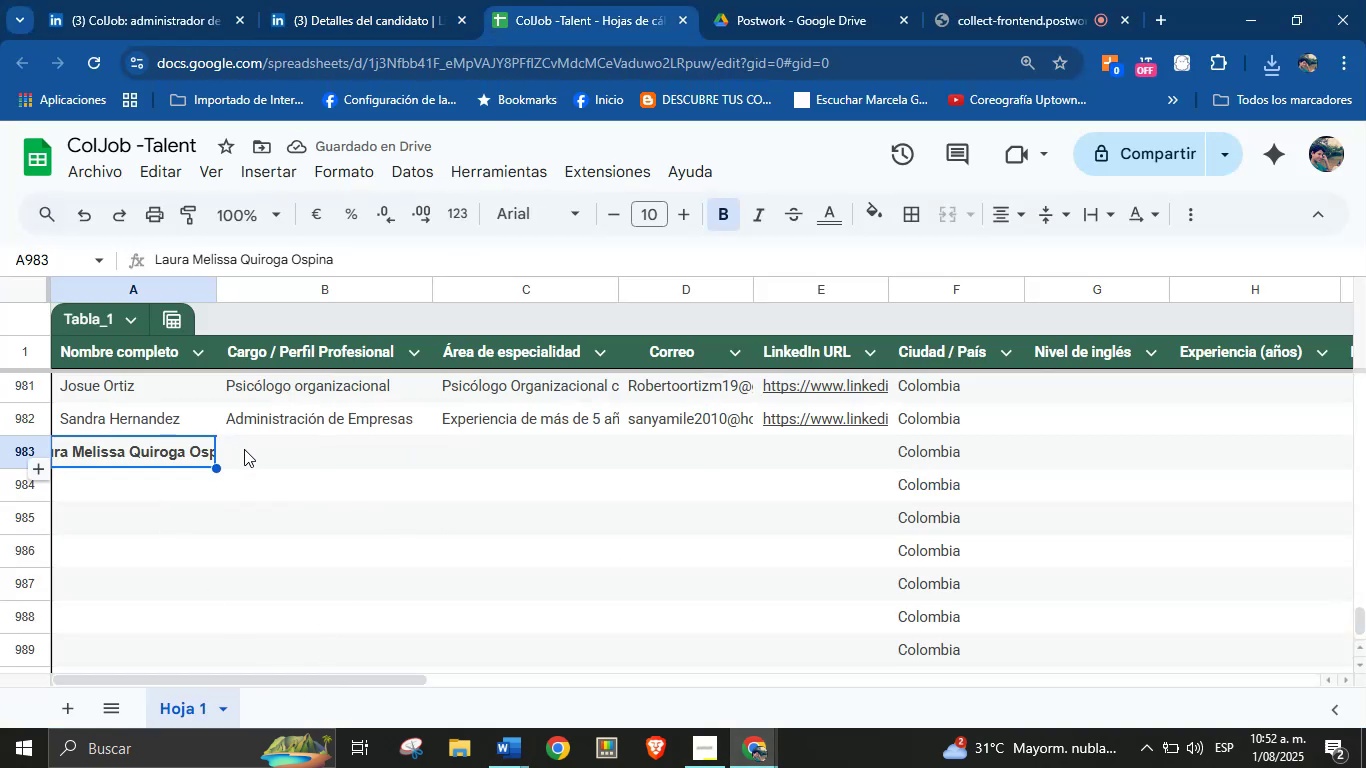 
left_click([266, 449])
 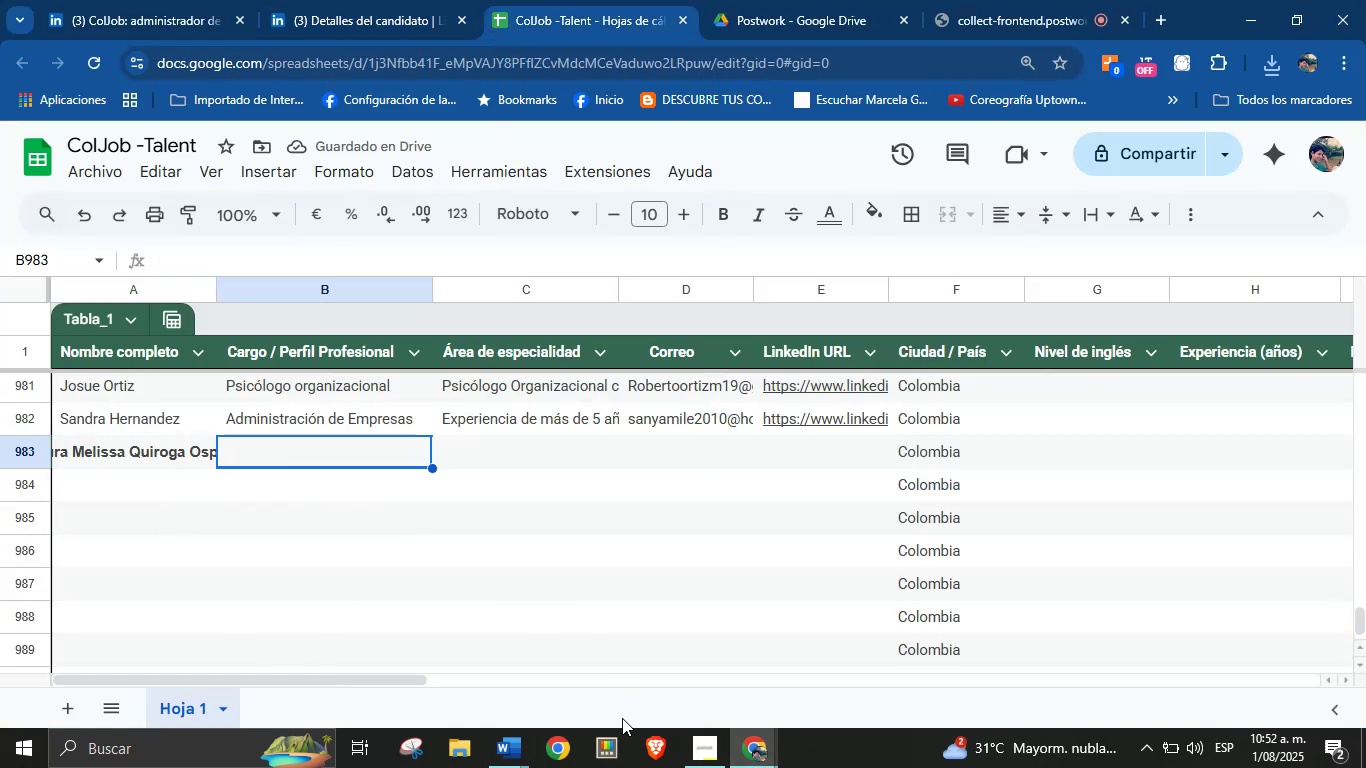 
left_click([516, 747])
 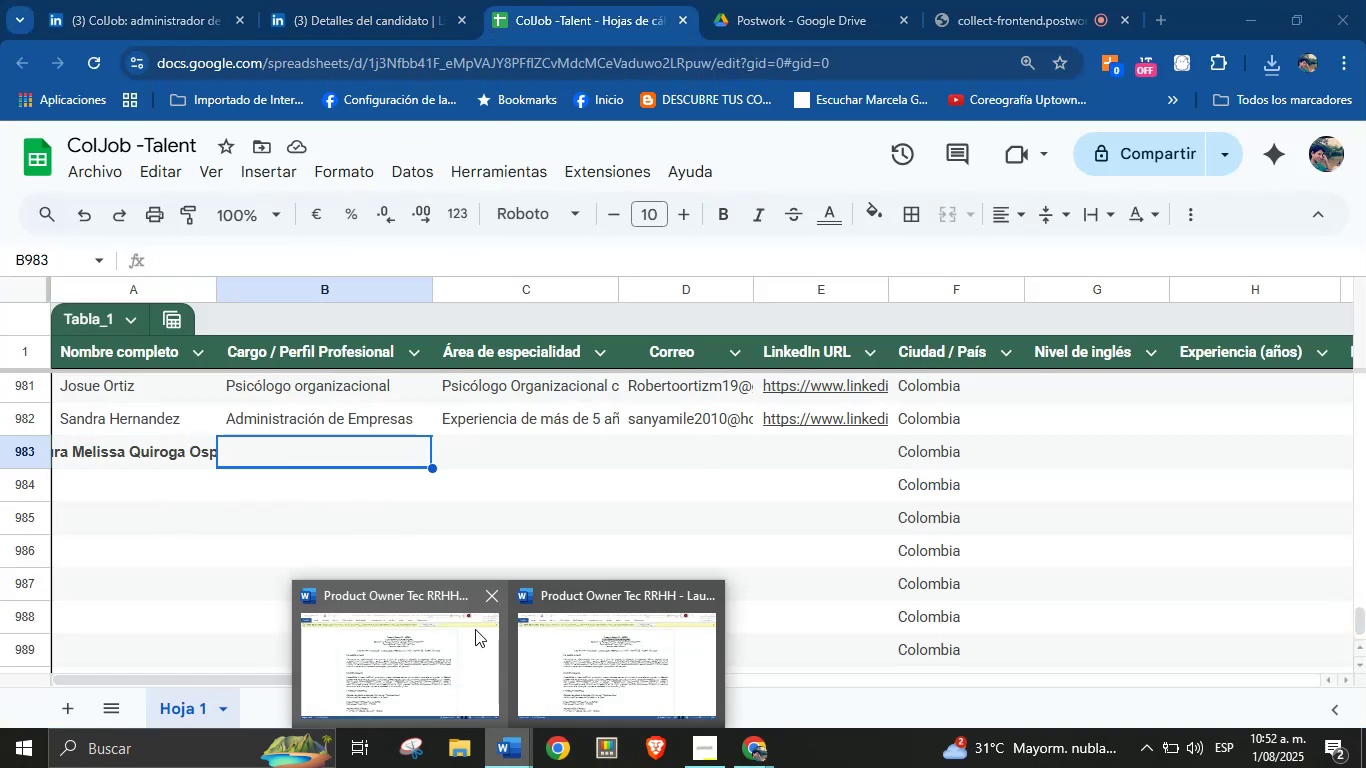 
left_click([475, 629])
 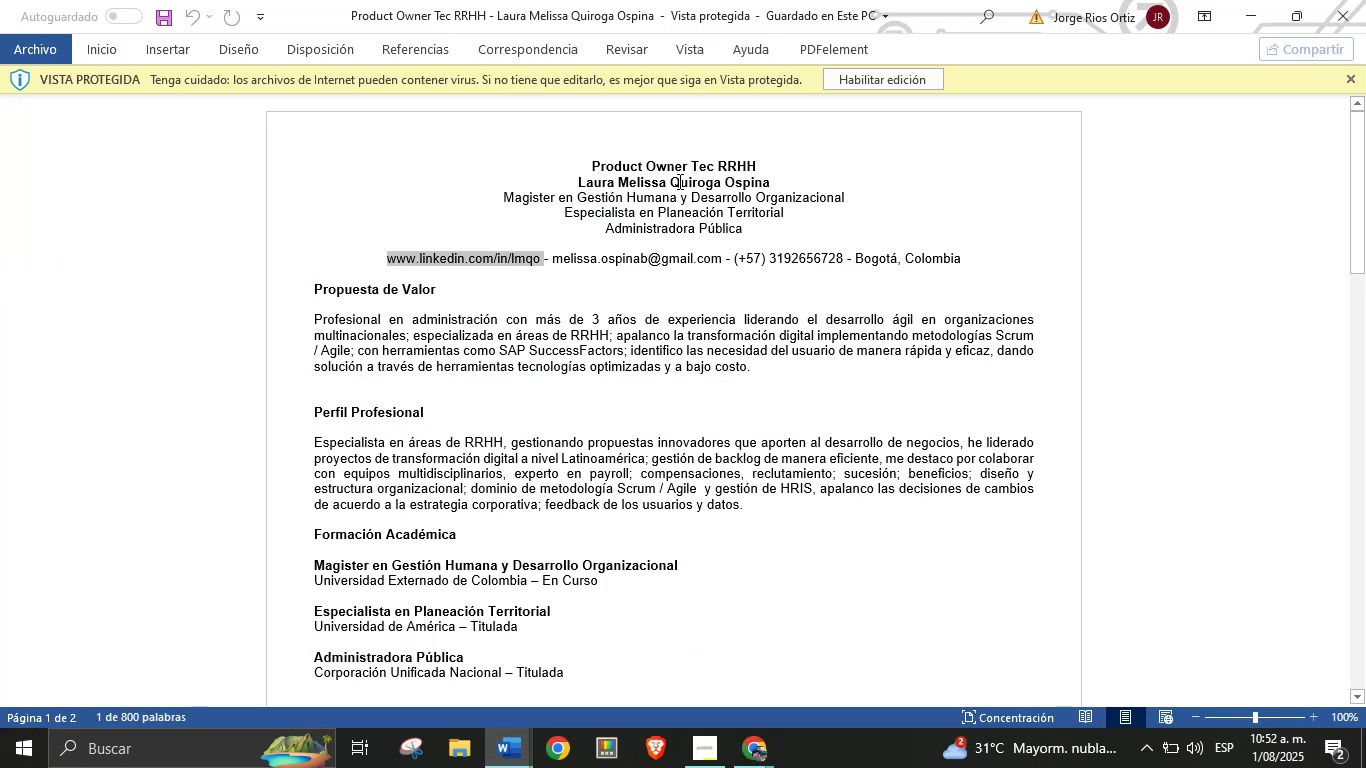 
left_click([591, 361])
 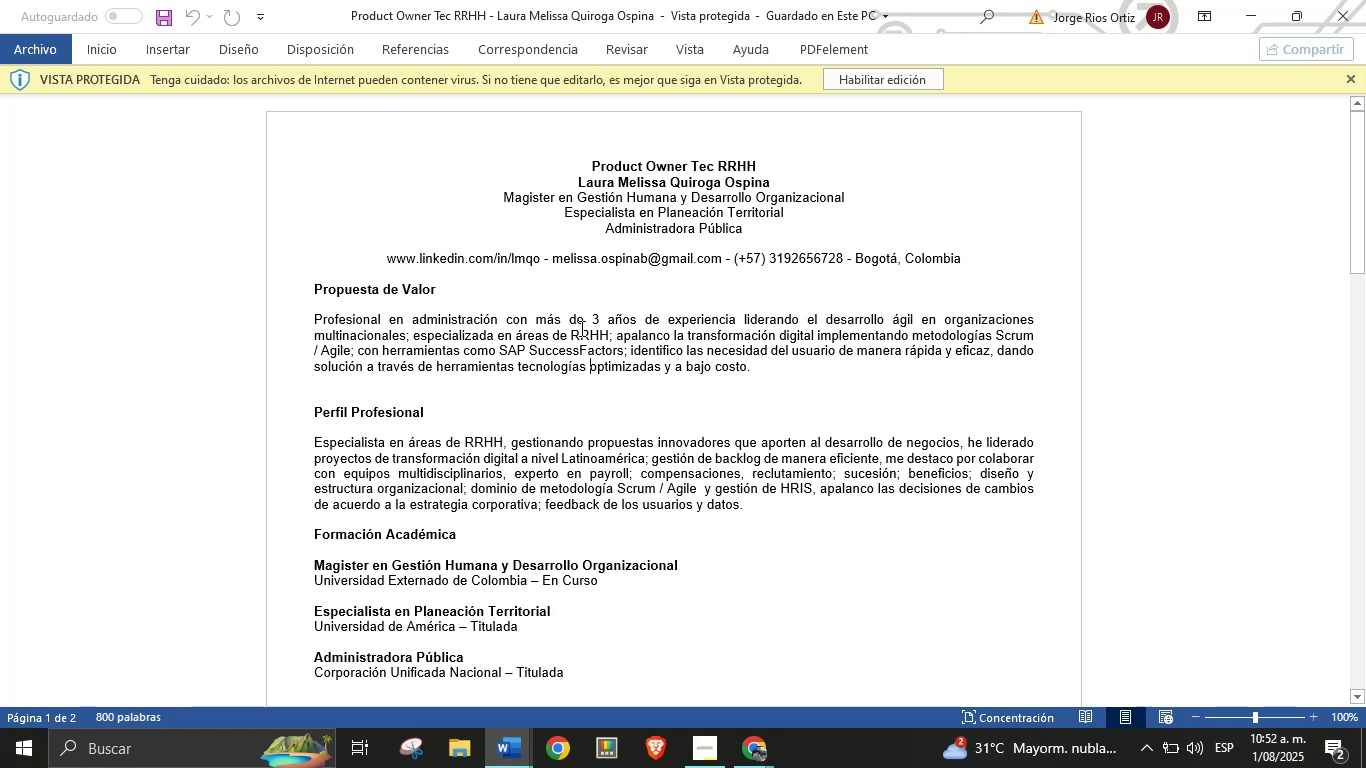 
wait(6.39)
 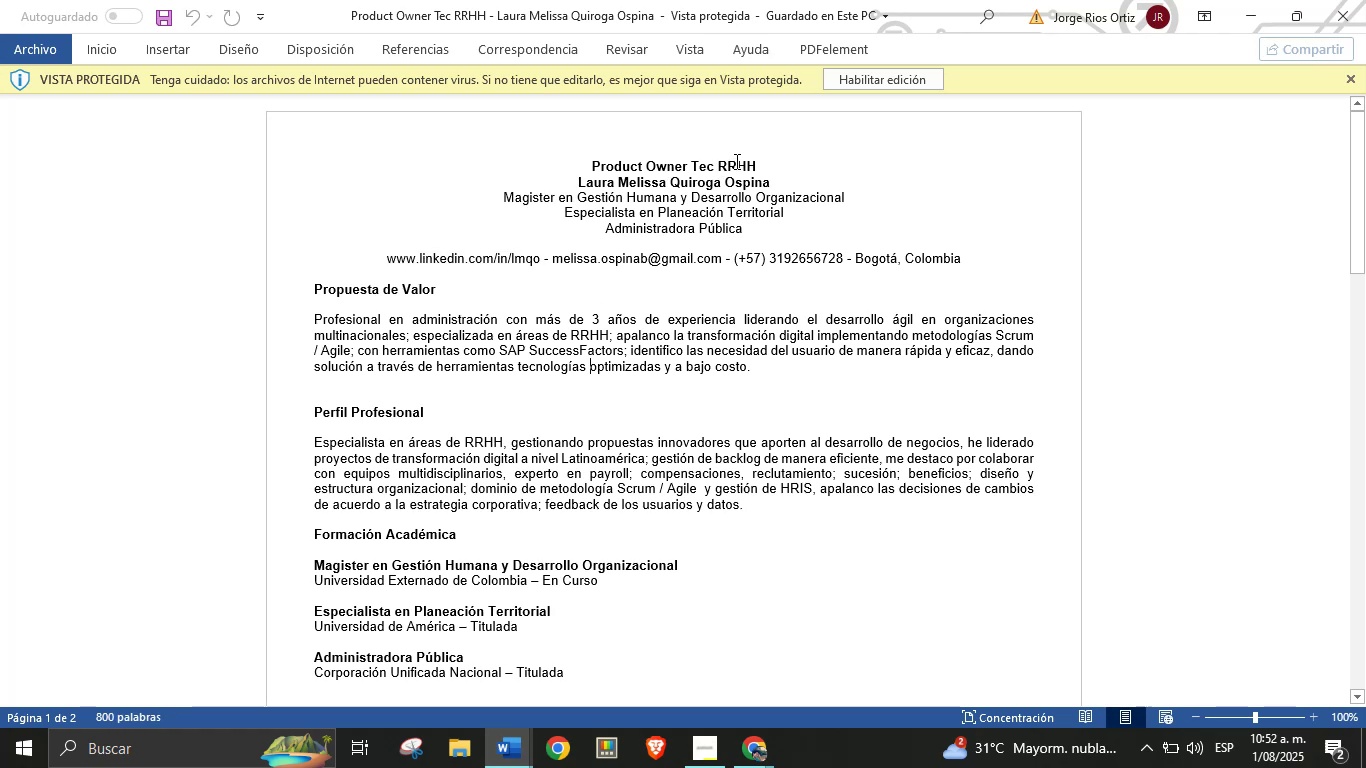 
scroll: coordinate [478, 400], scroll_direction: down, amount: 11.0
 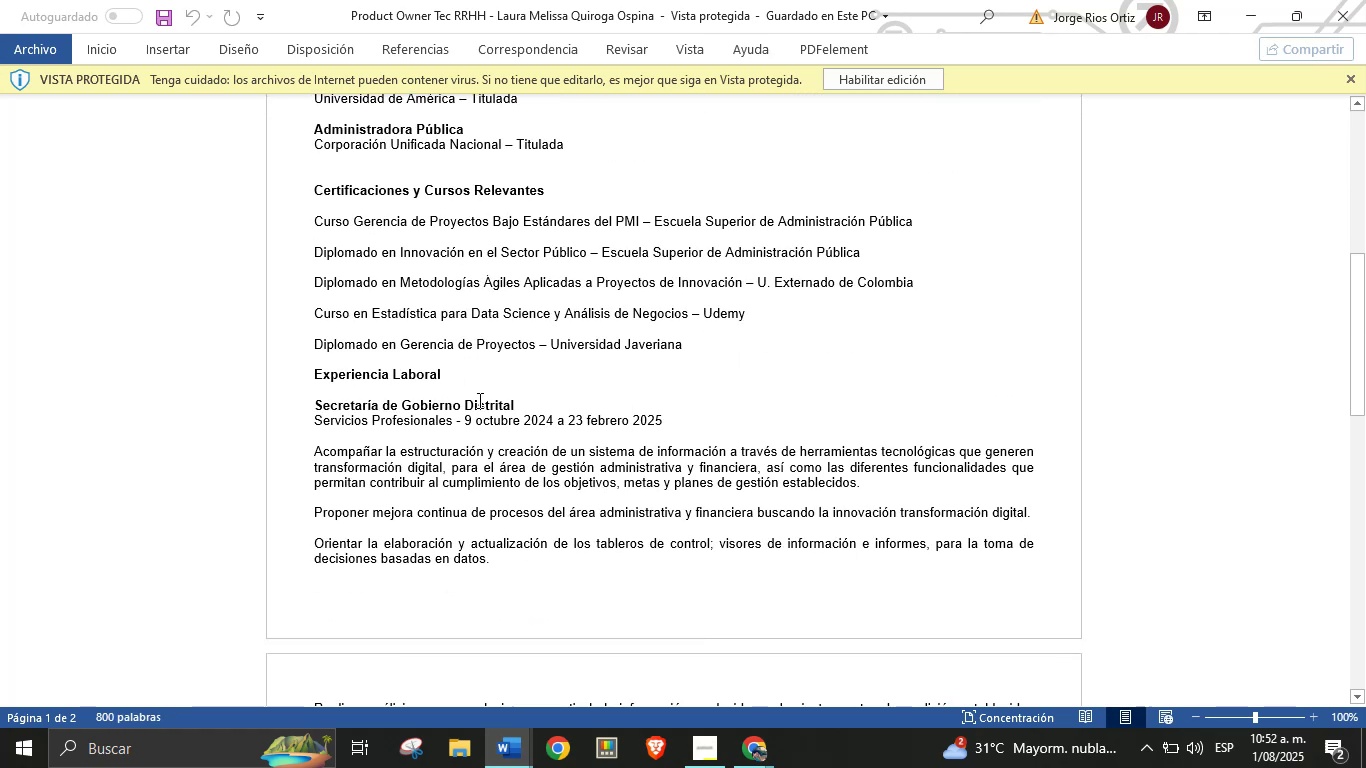 
scroll: coordinate [478, 400], scroll_direction: up, amount: 3.0
 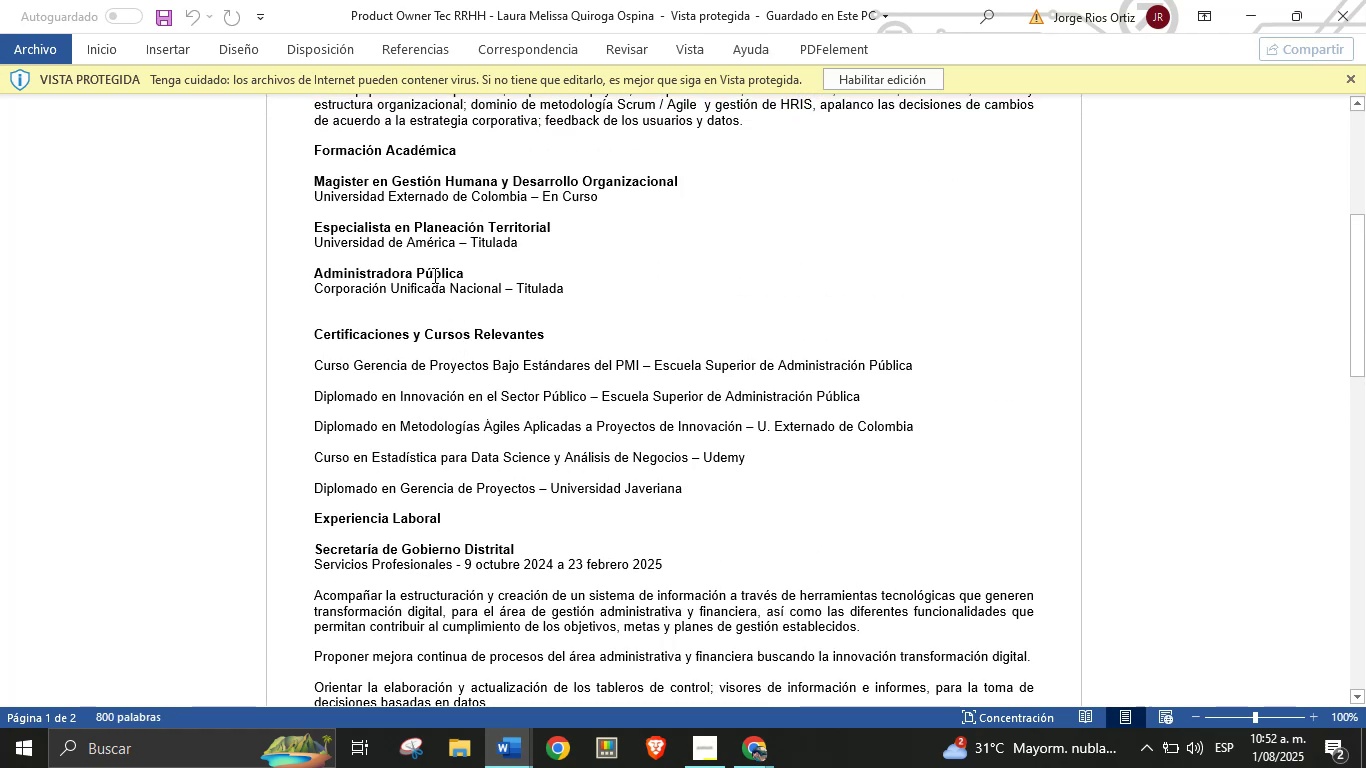 
double_click([433, 274])
 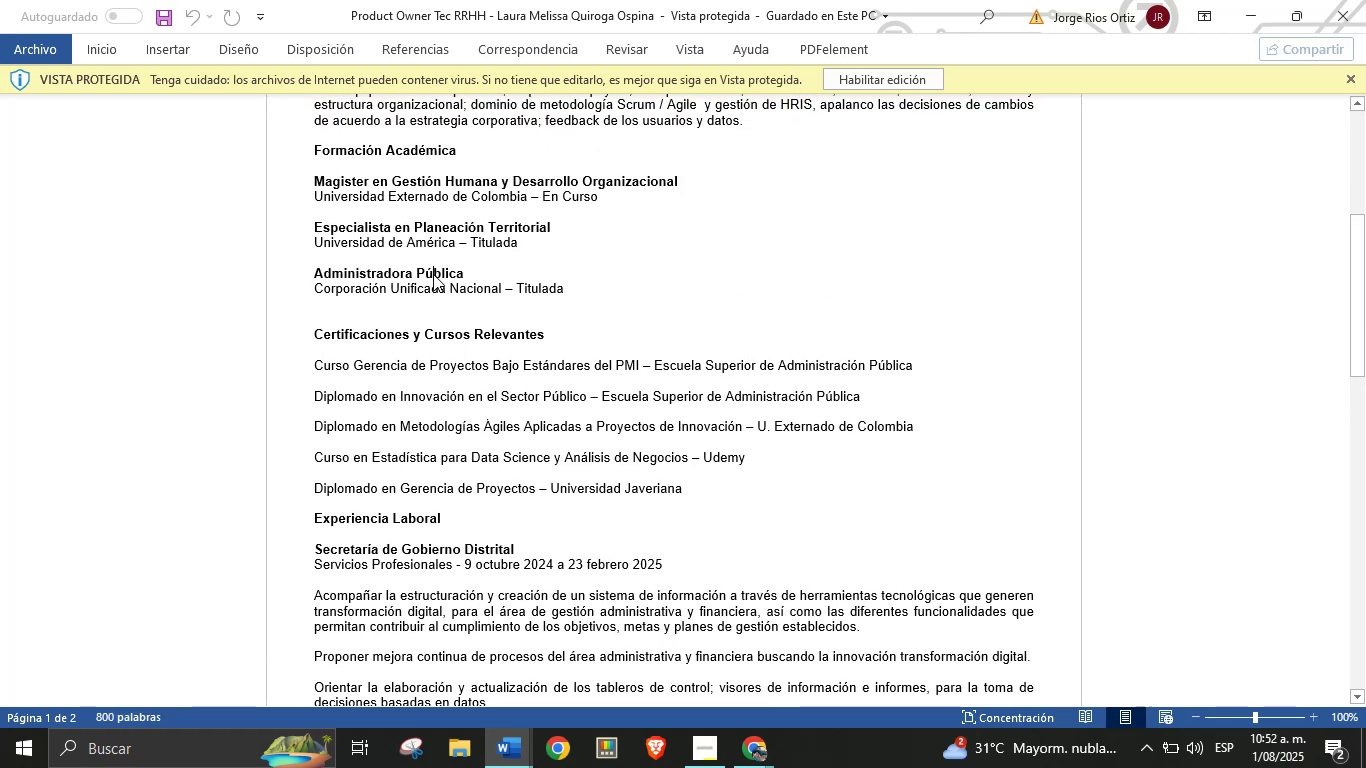 
triple_click([433, 274])
 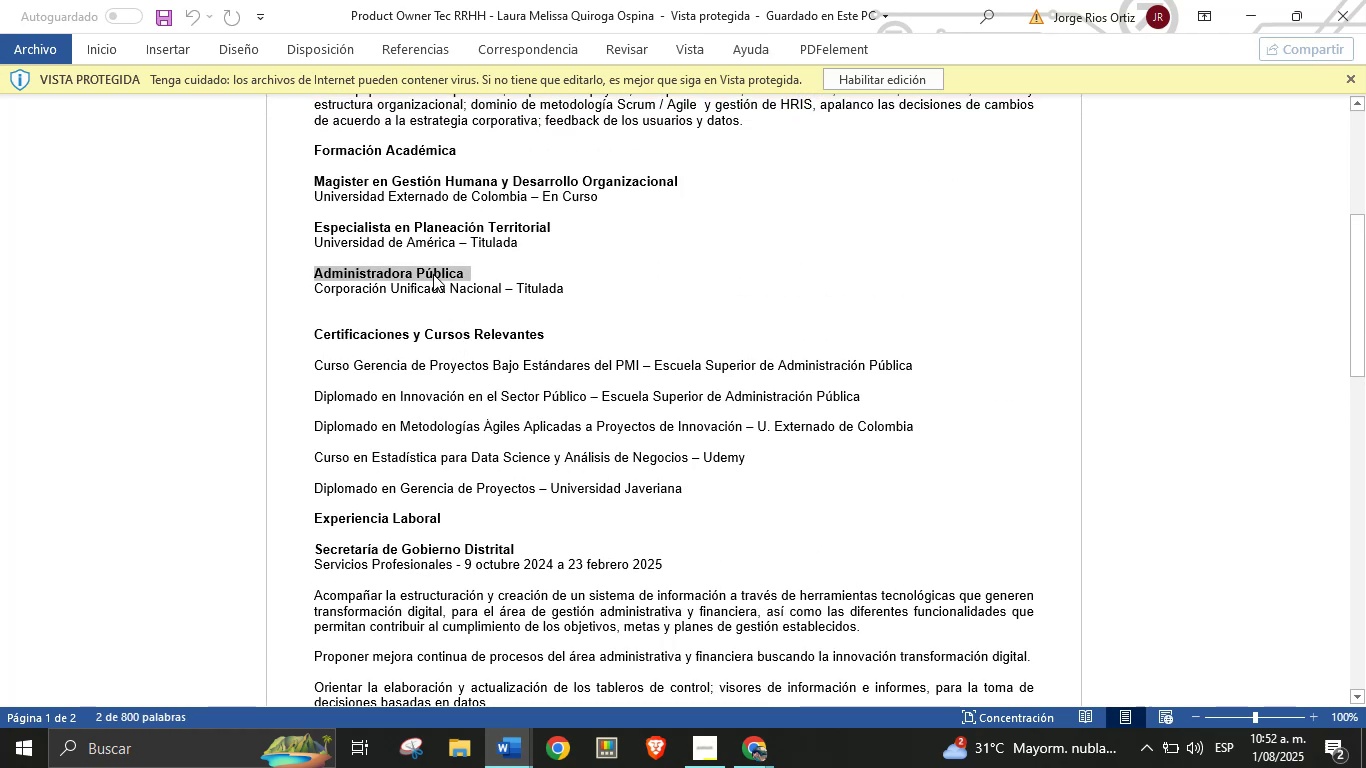 
key(Control+C)
 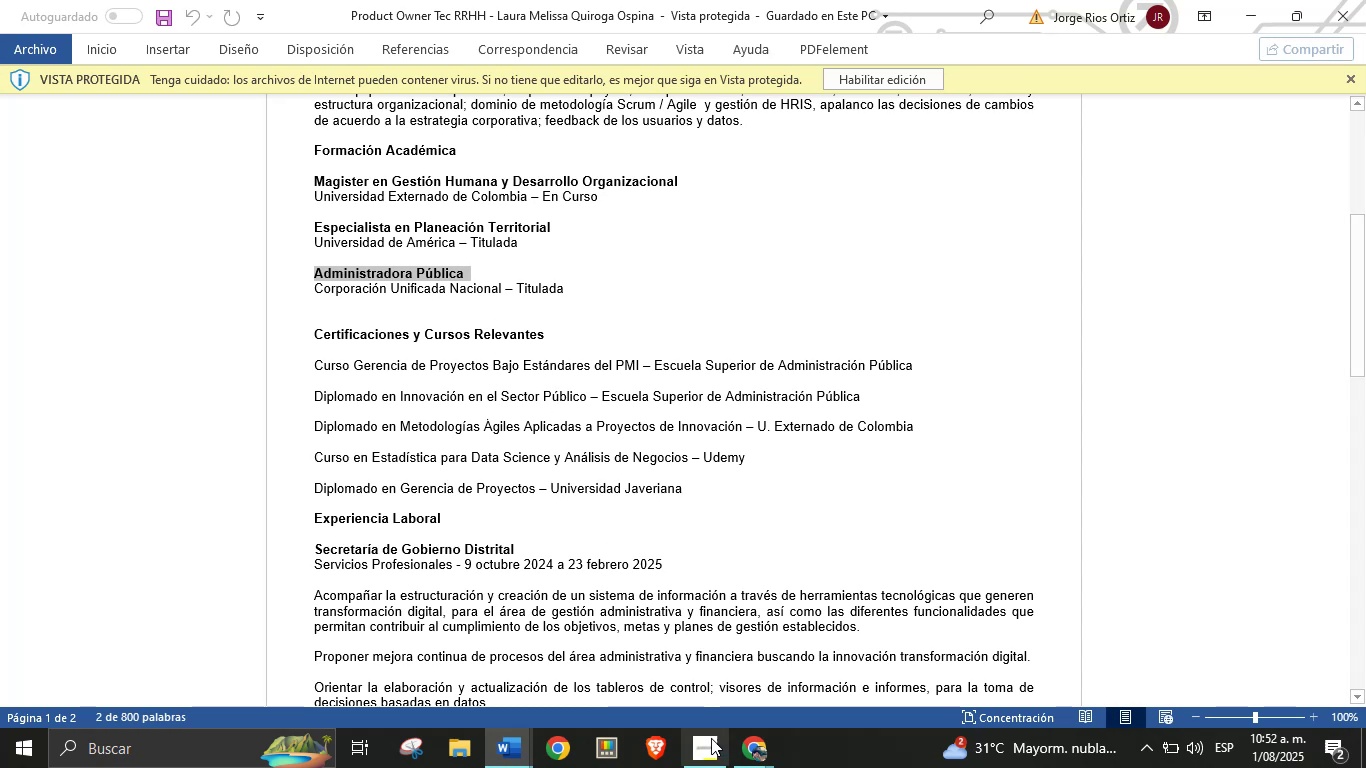 
double_click([656, 689])
 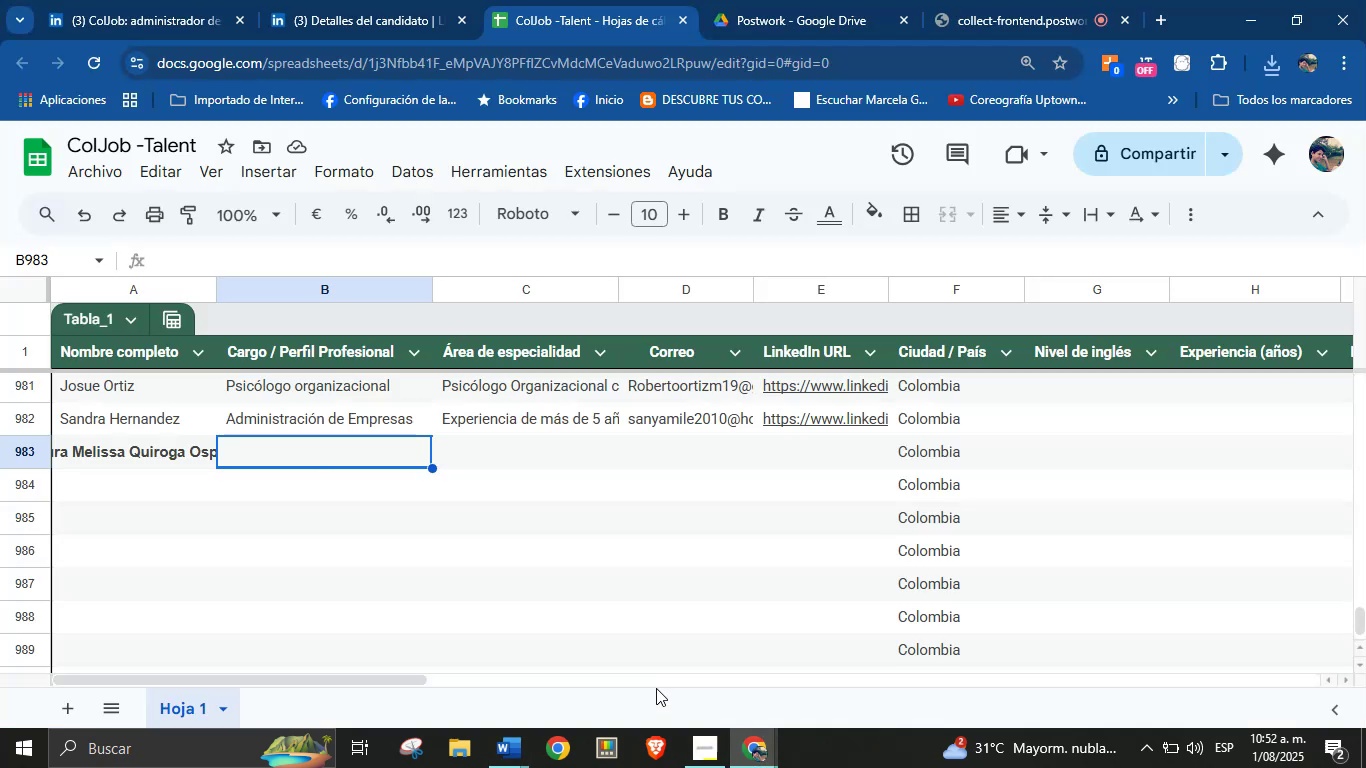 
key(Control+V)
 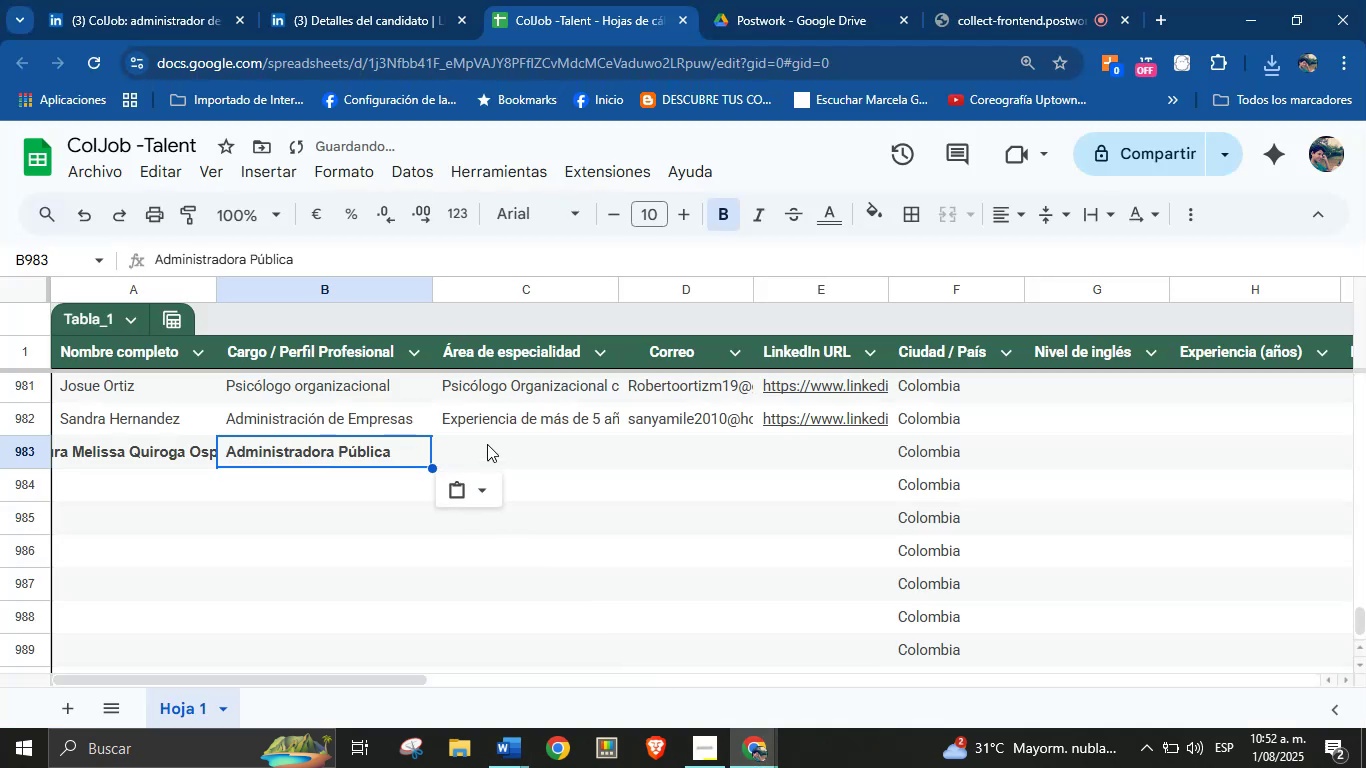 
left_click([490, 440])
 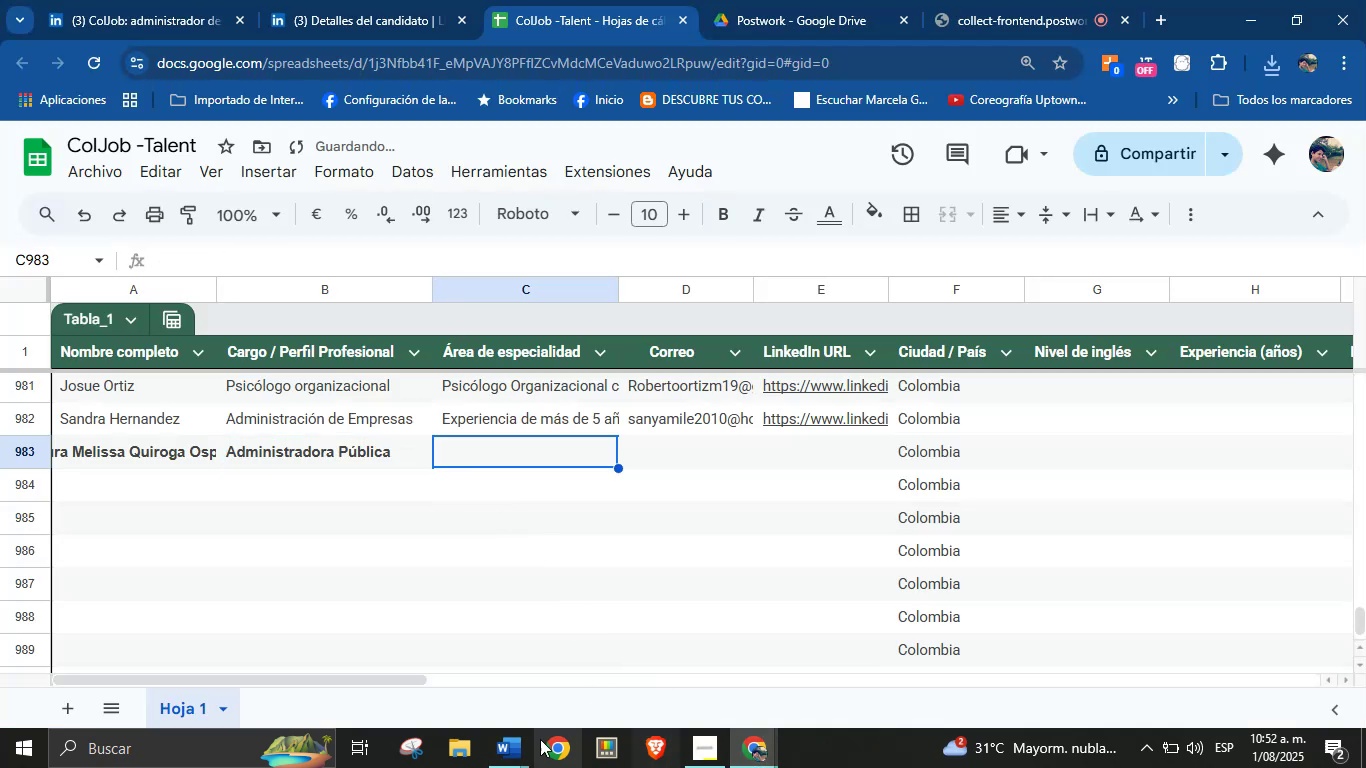 
left_click([527, 747])
 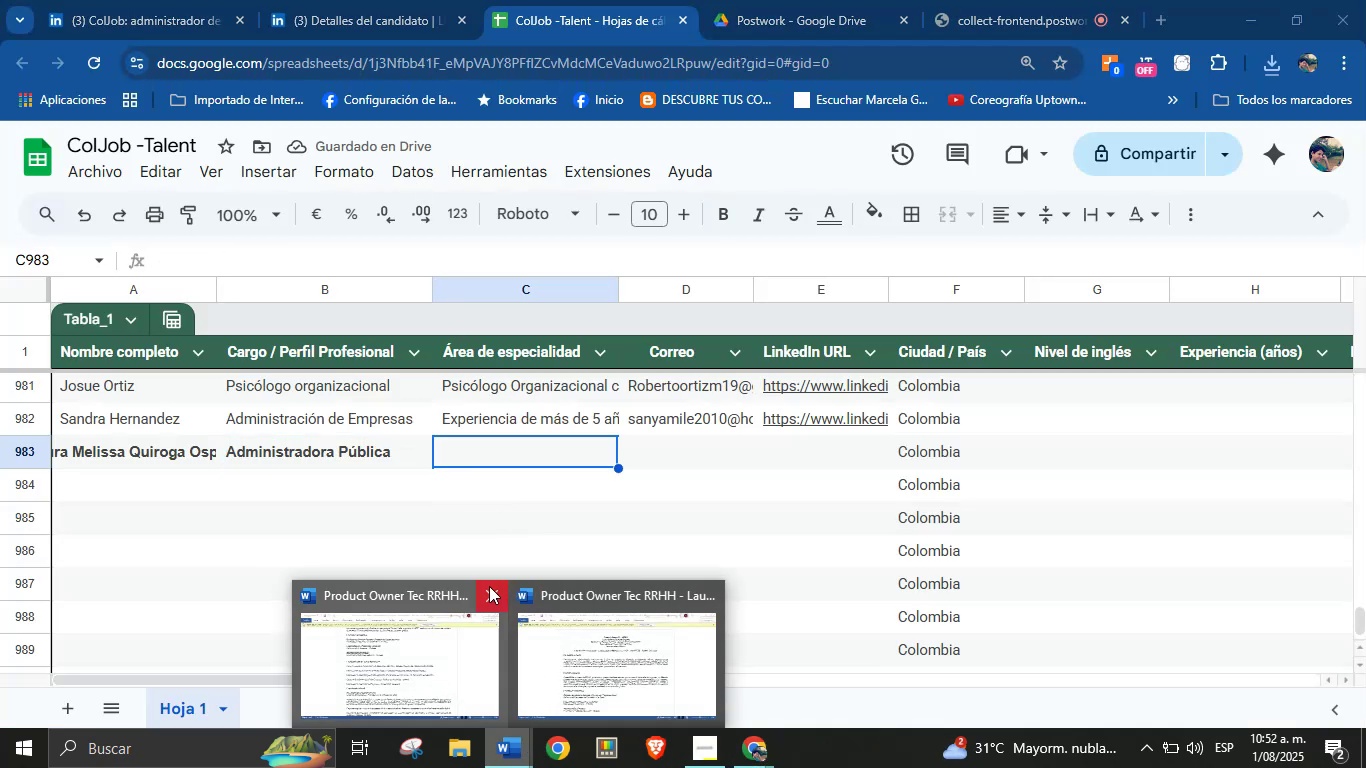 
left_click([489, 600])
 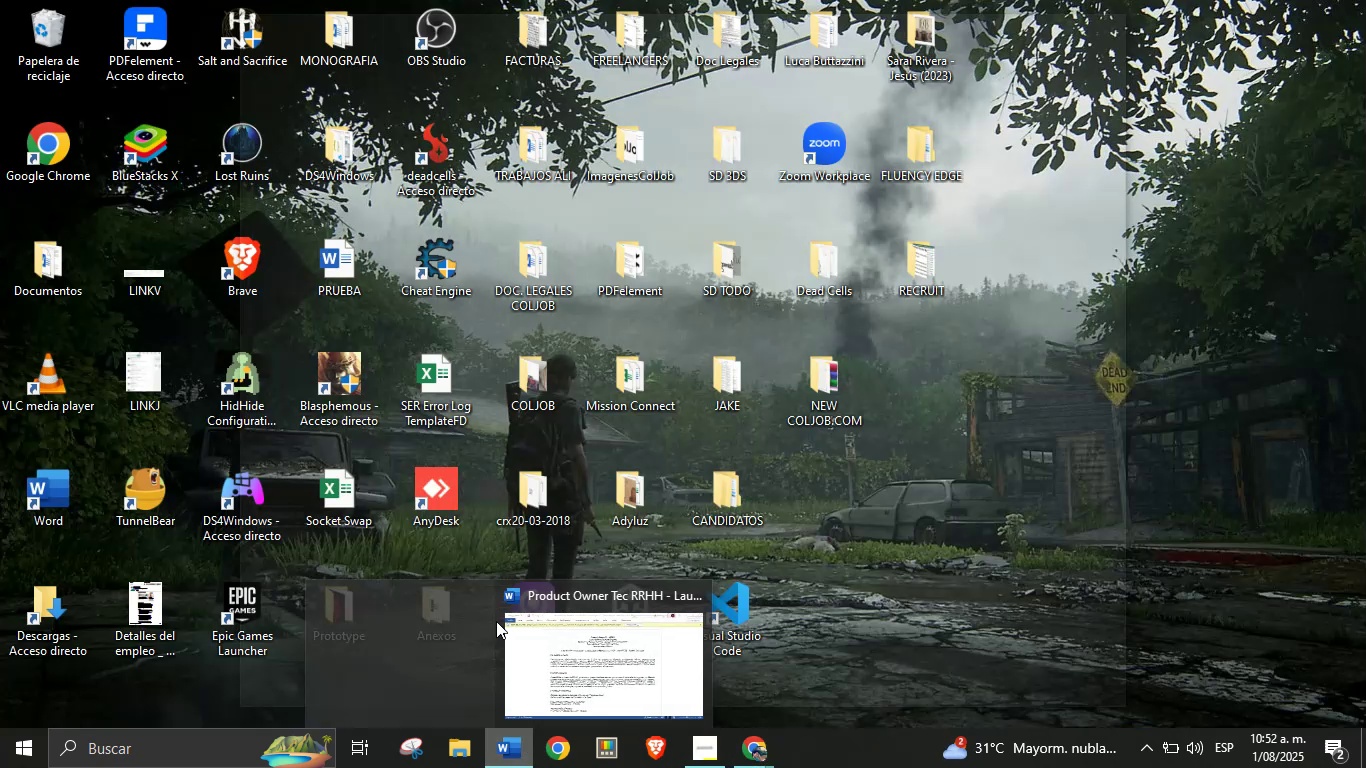 
left_click([508, 659])
 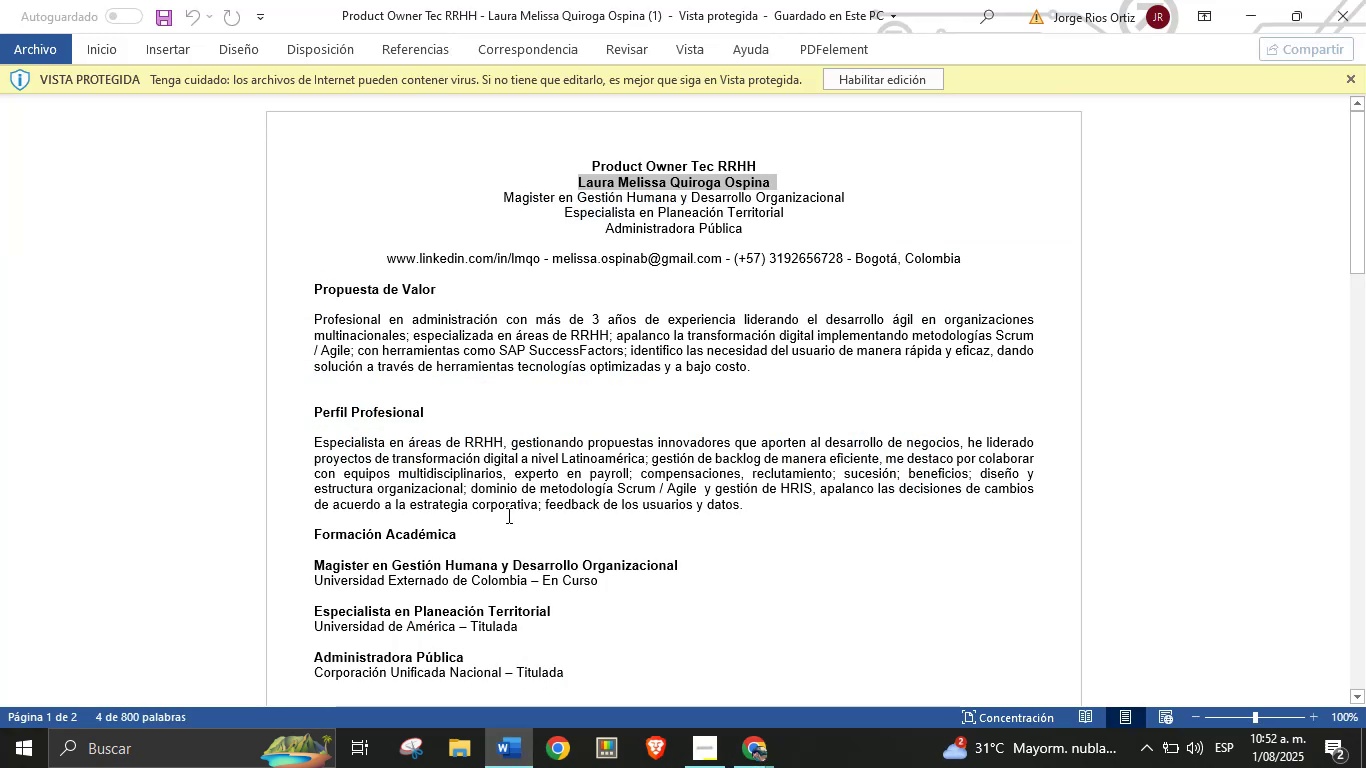 
scroll: coordinate [583, 430], scroll_direction: up, amount: 2.0
 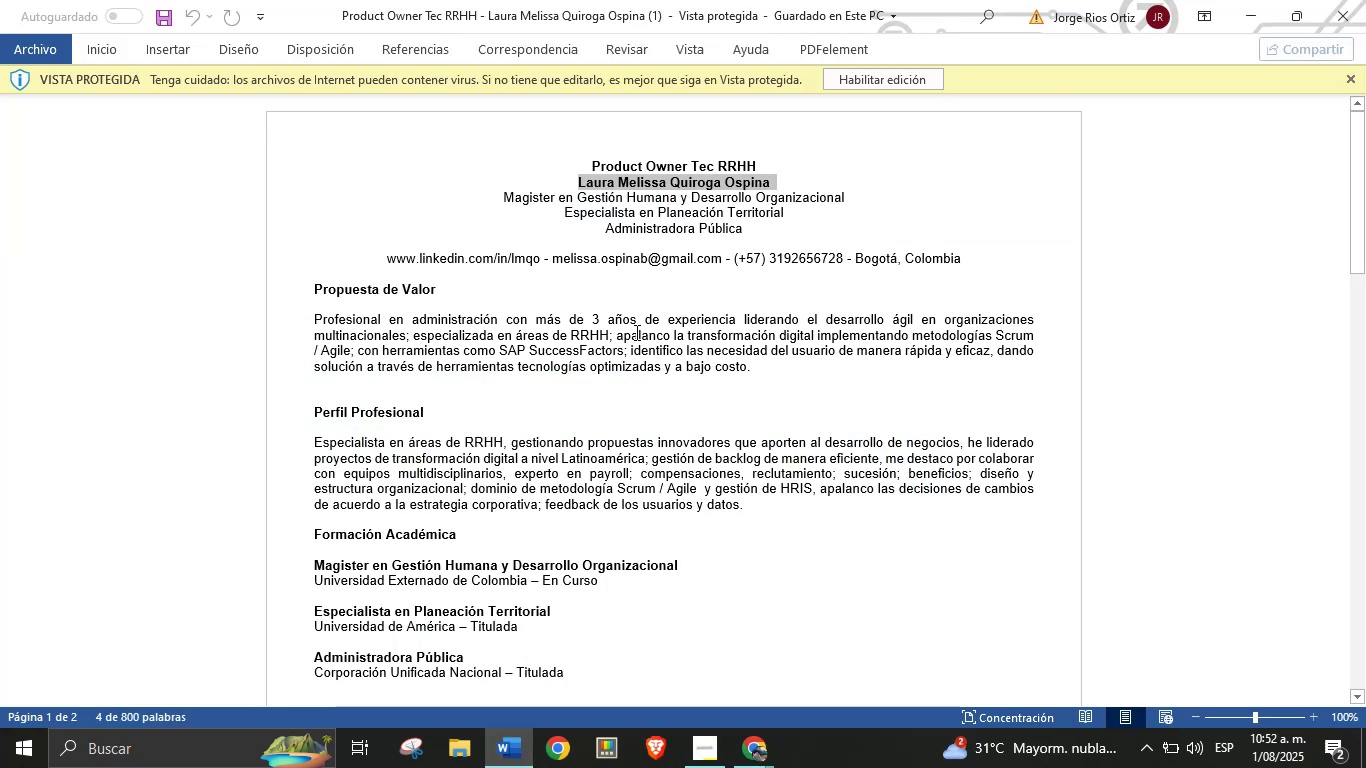 
left_click([635, 332])
 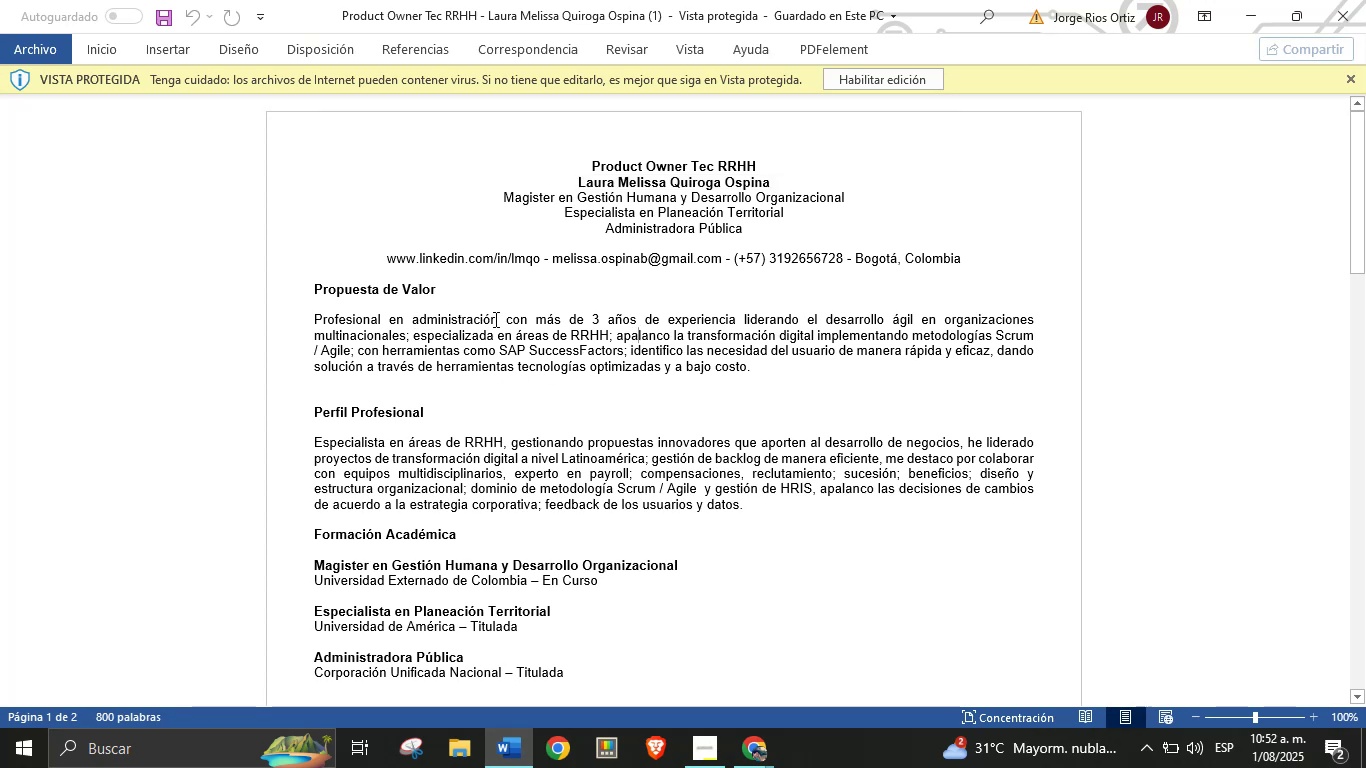 
left_click_drag(start_coordinate=[536, 319], to_coordinate=[764, 369])
 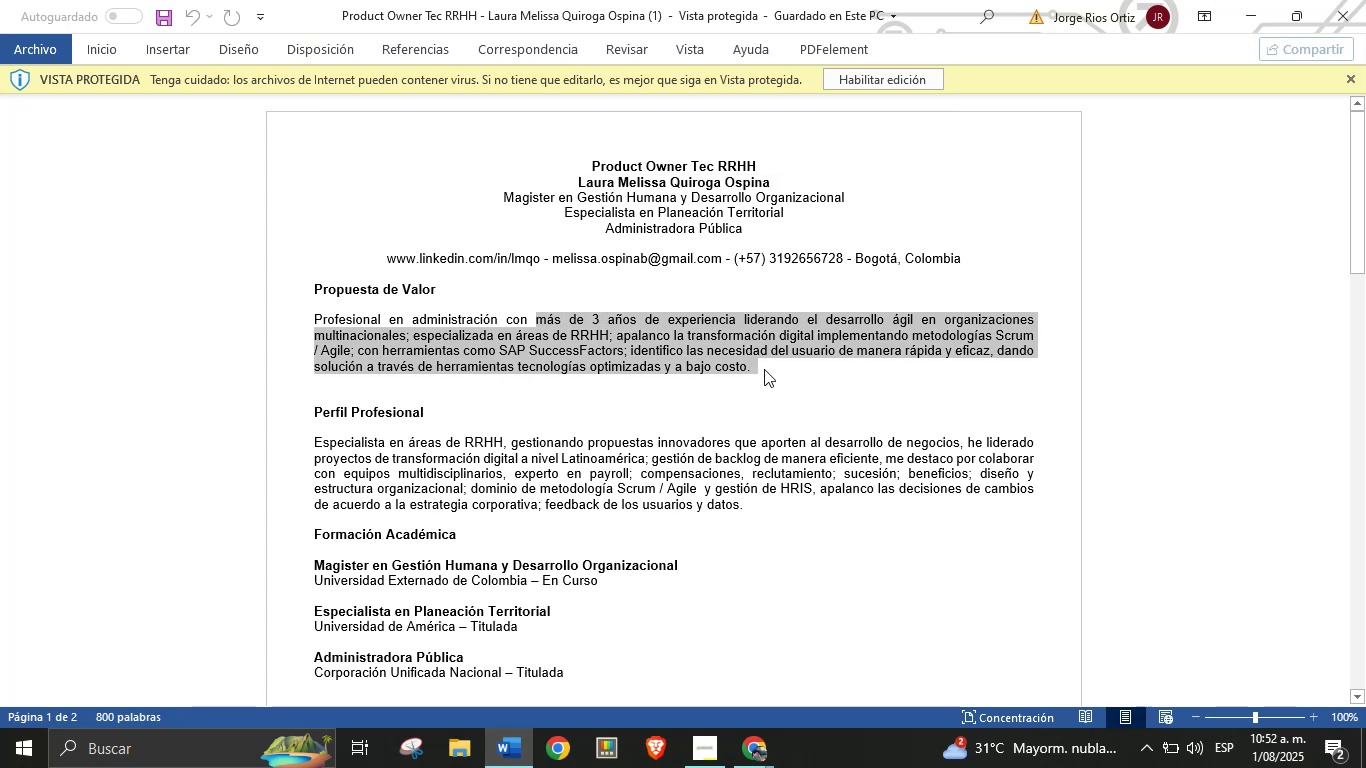 
key(Control+C)
 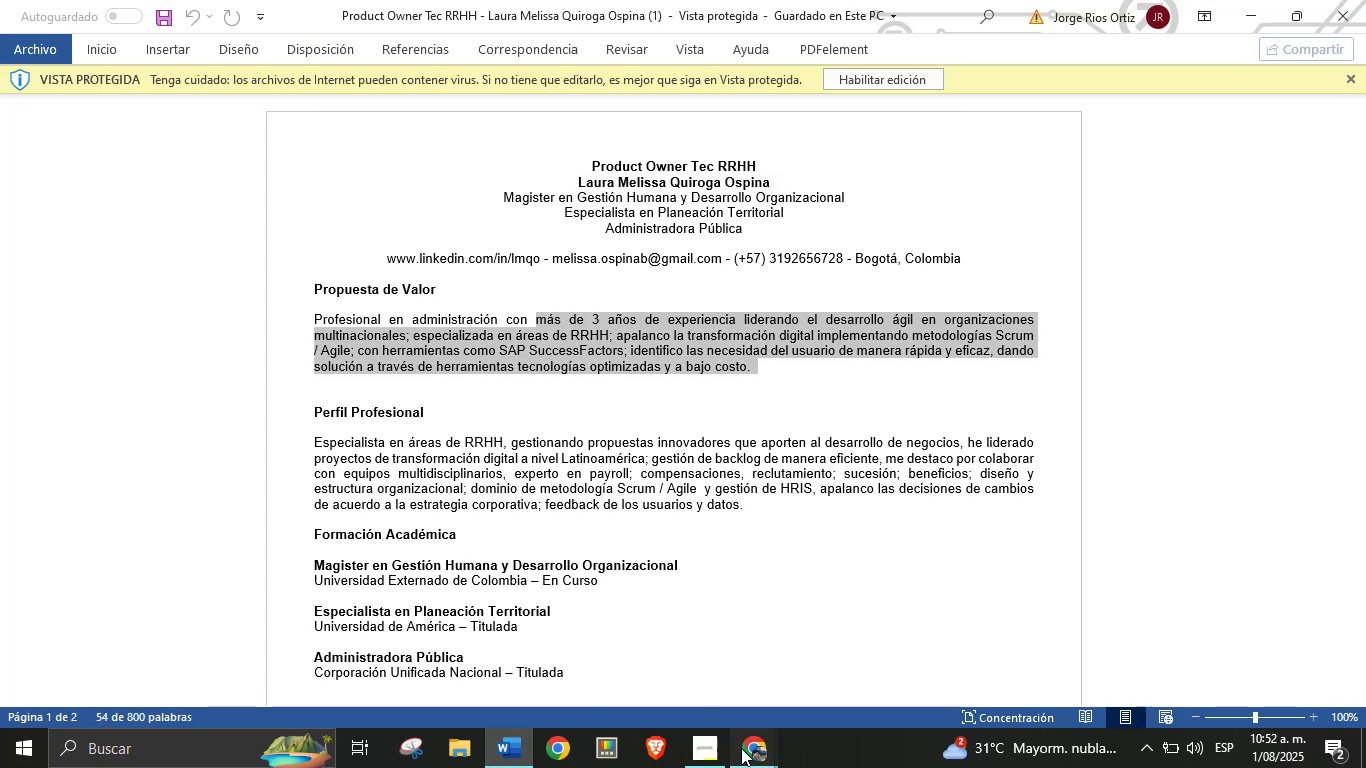 
double_click([694, 695])
 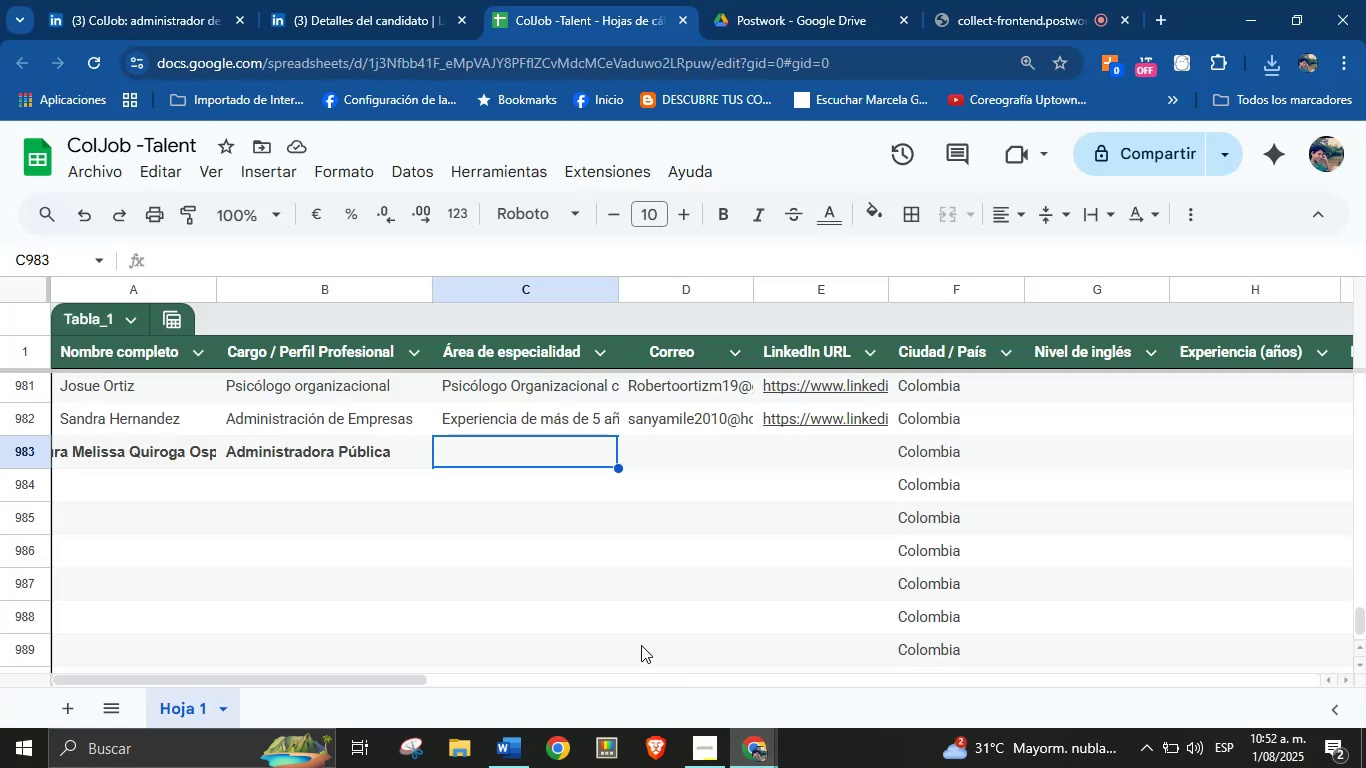 
key(Control+V)
 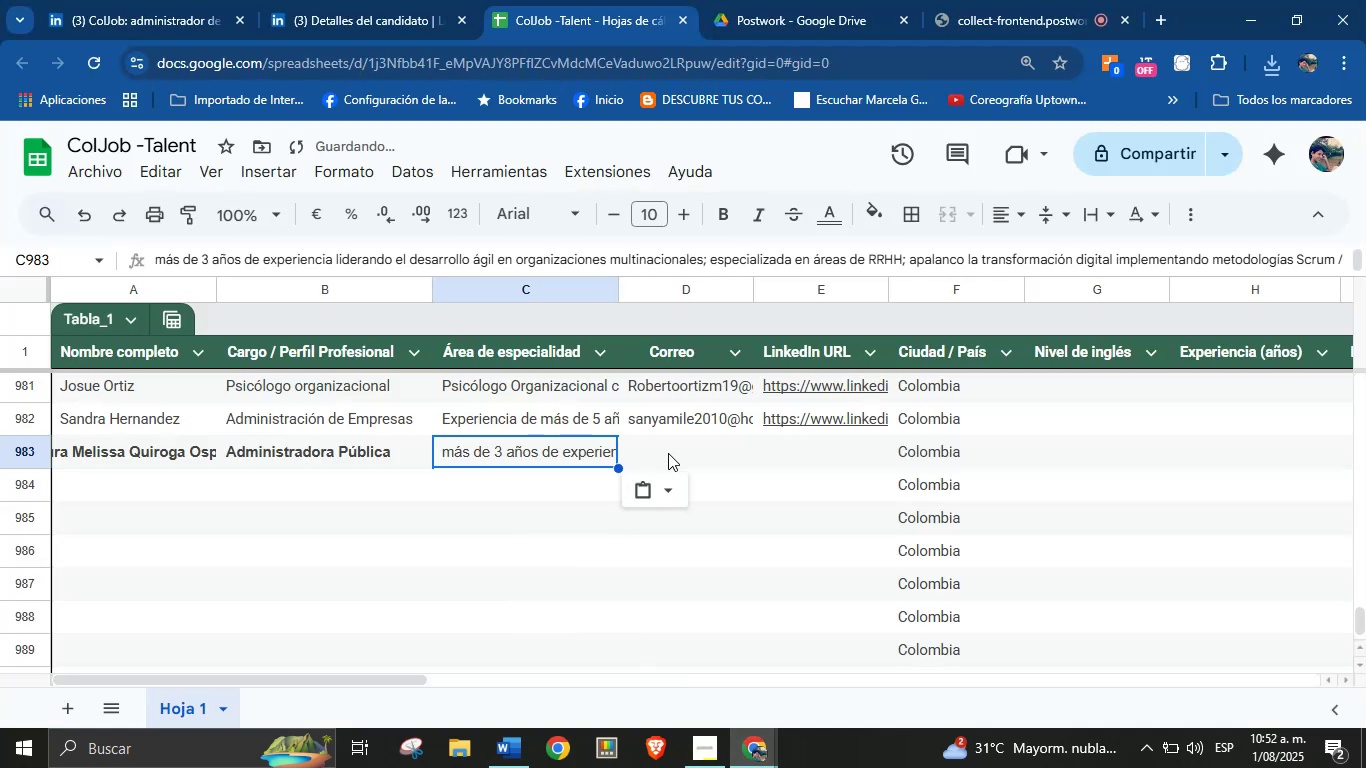 
left_click([673, 444])
 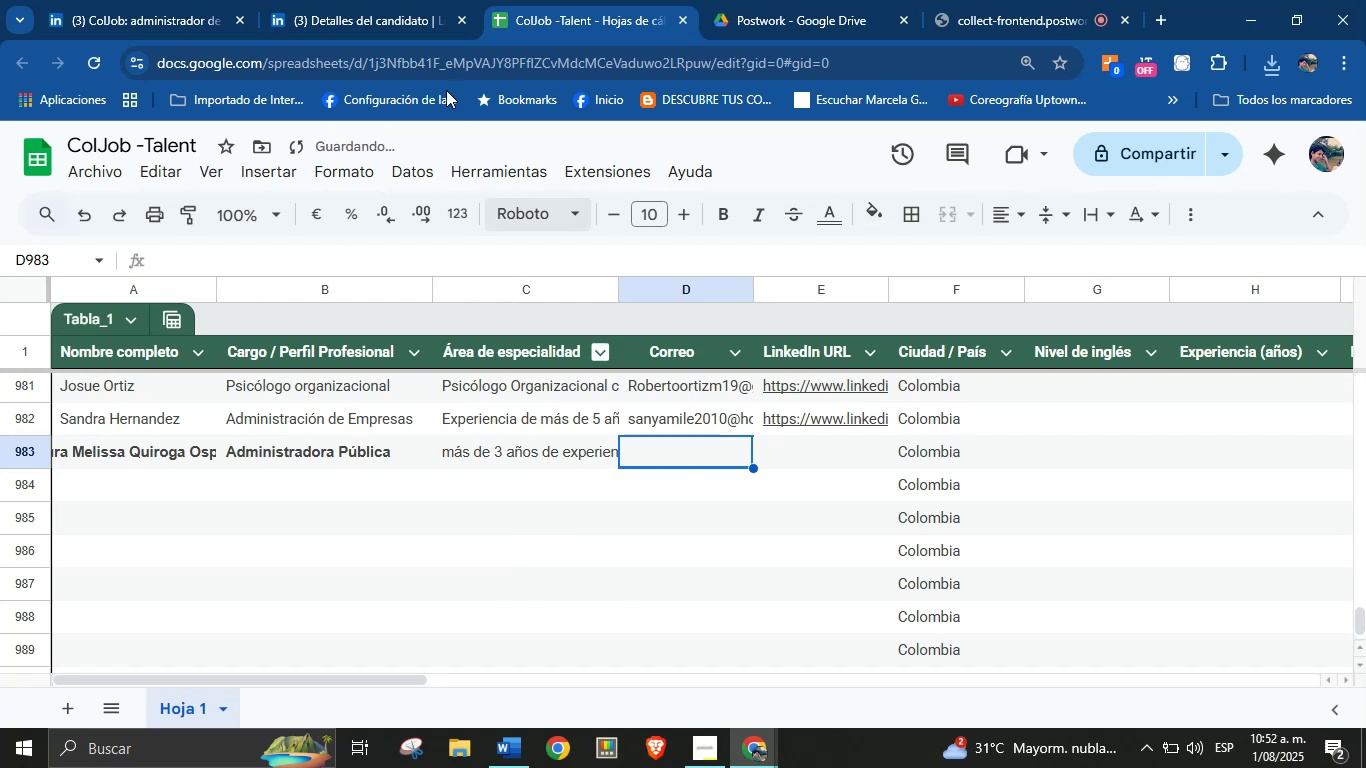 
left_click([378, 0])
 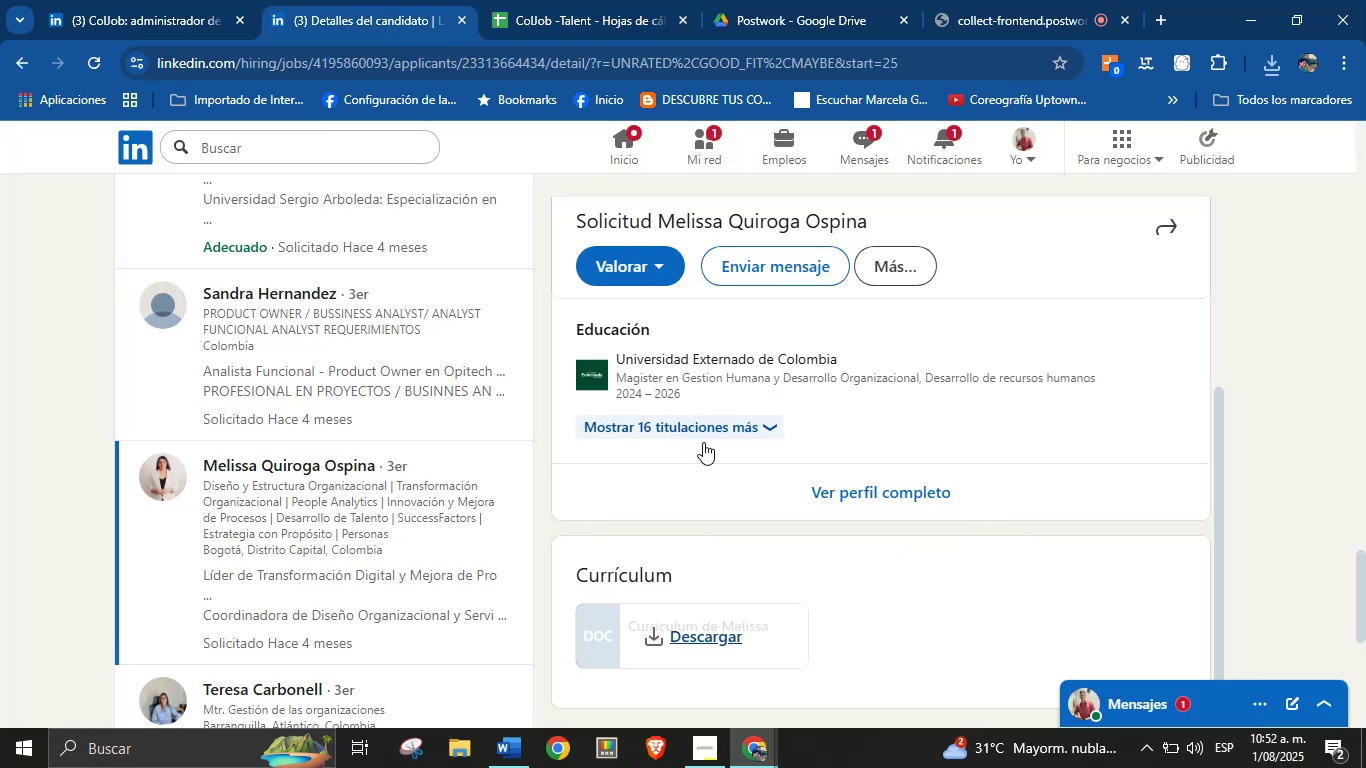 
scroll: coordinate [892, 355], scroll_direction: up, amount: 3.0
 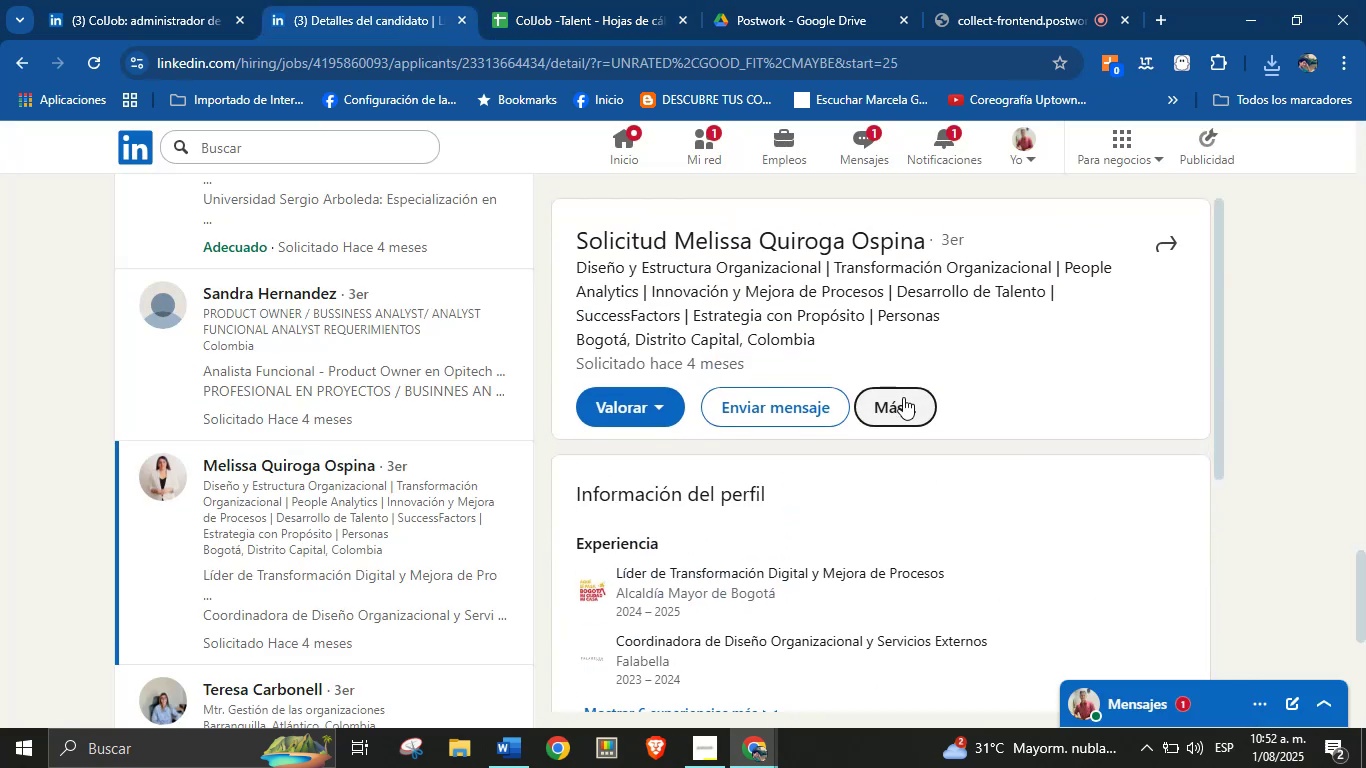 
left_click([903, 397])
 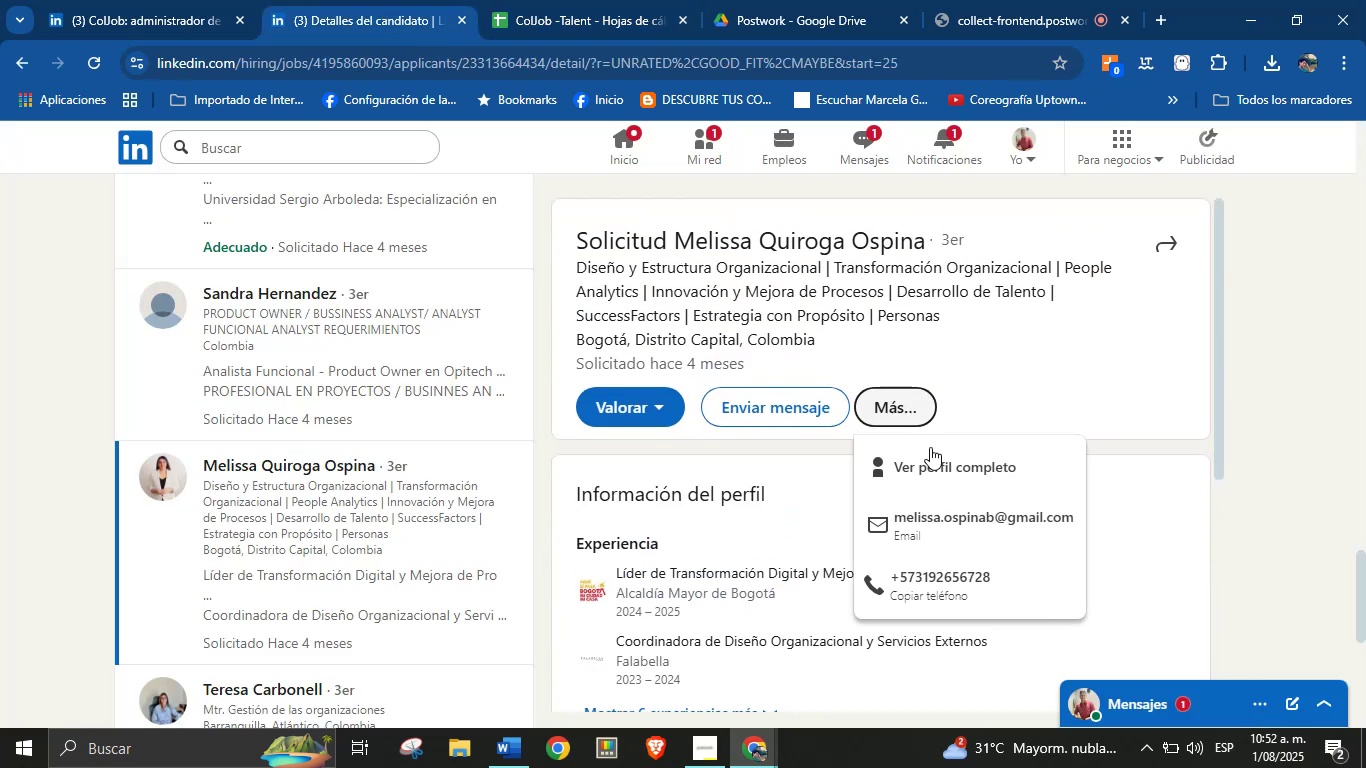 
right_click([937, 463])
 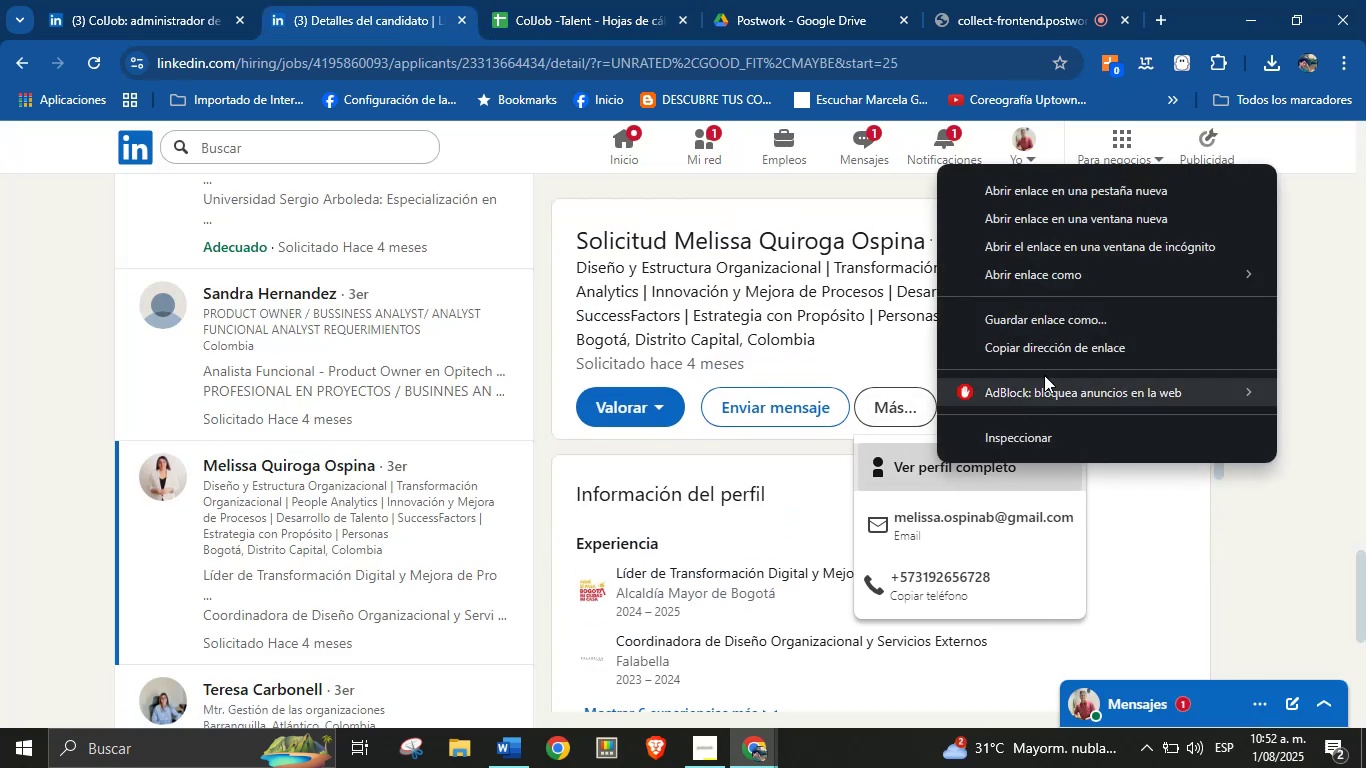 
left_click([1061, 350])
 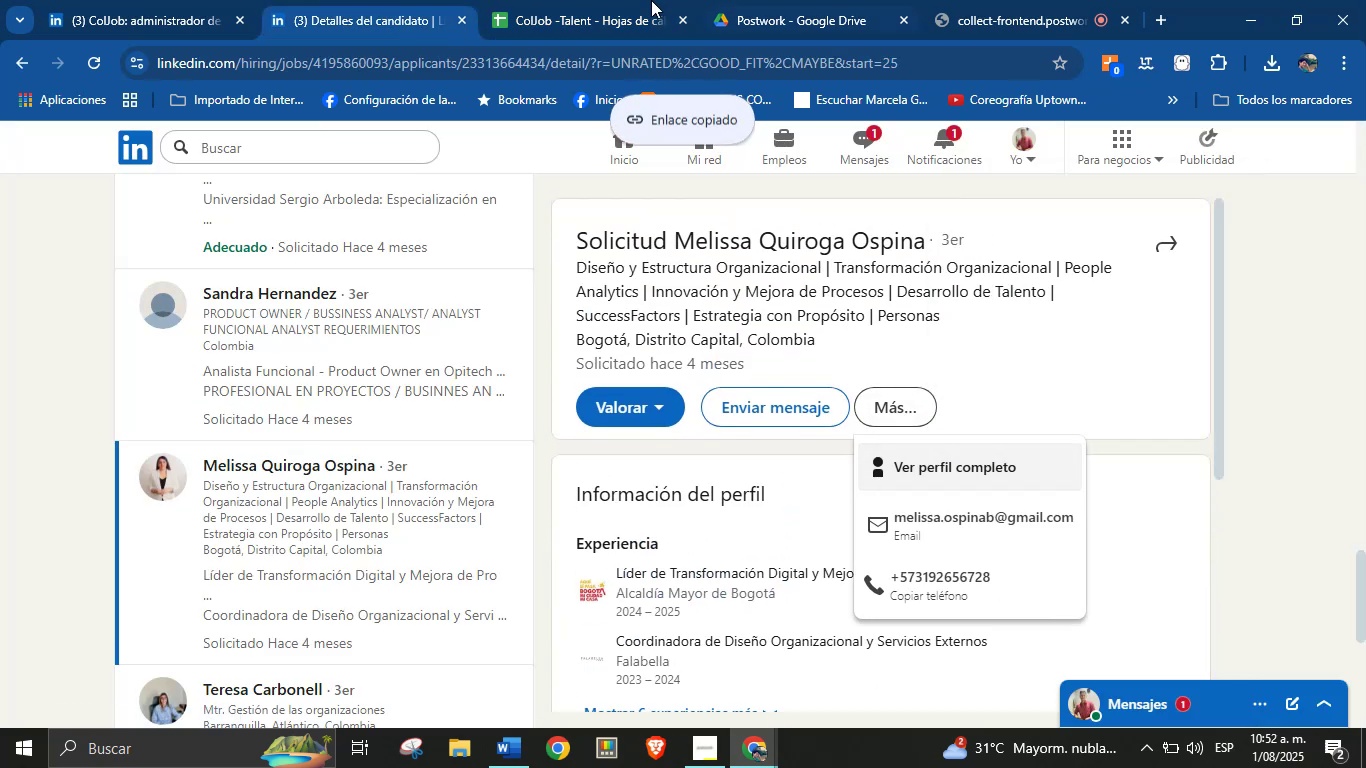 
left_click([632, 0])
 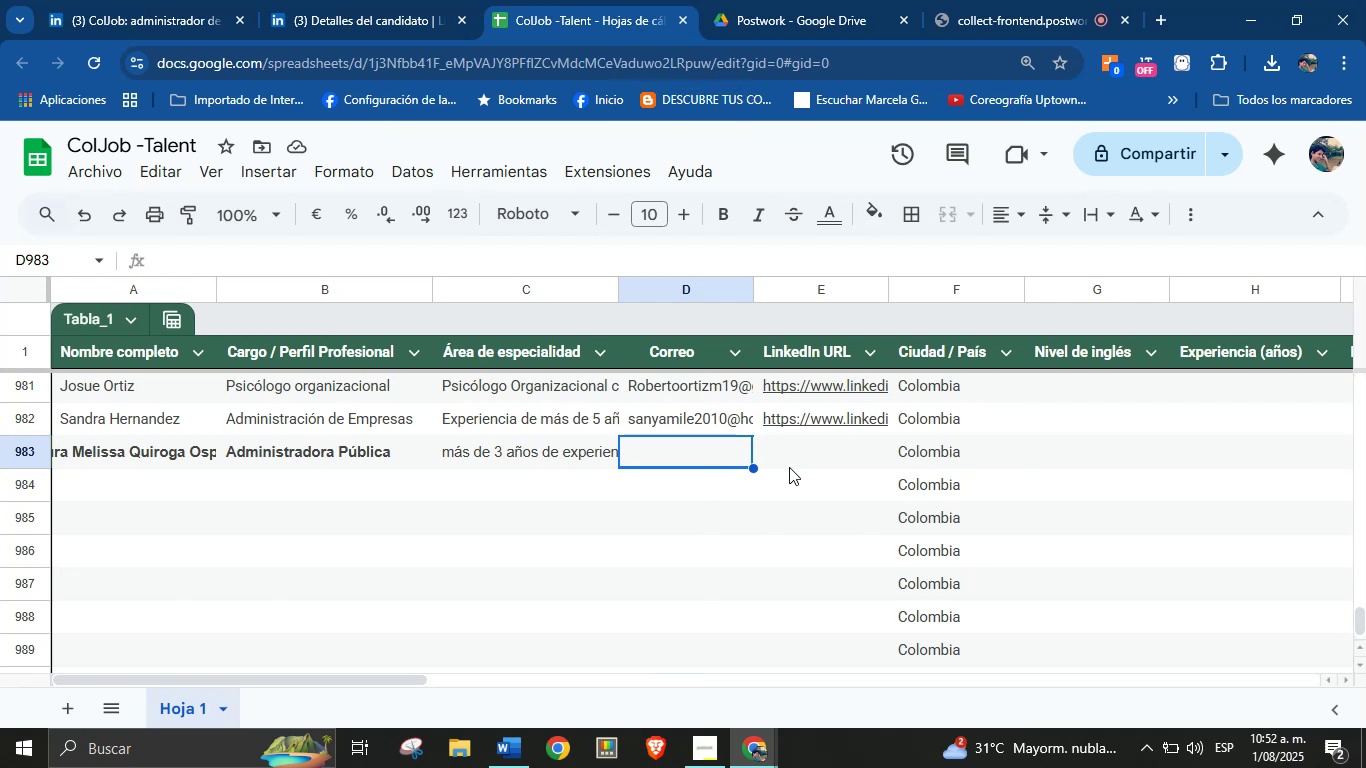 
left_click([807, 447])
 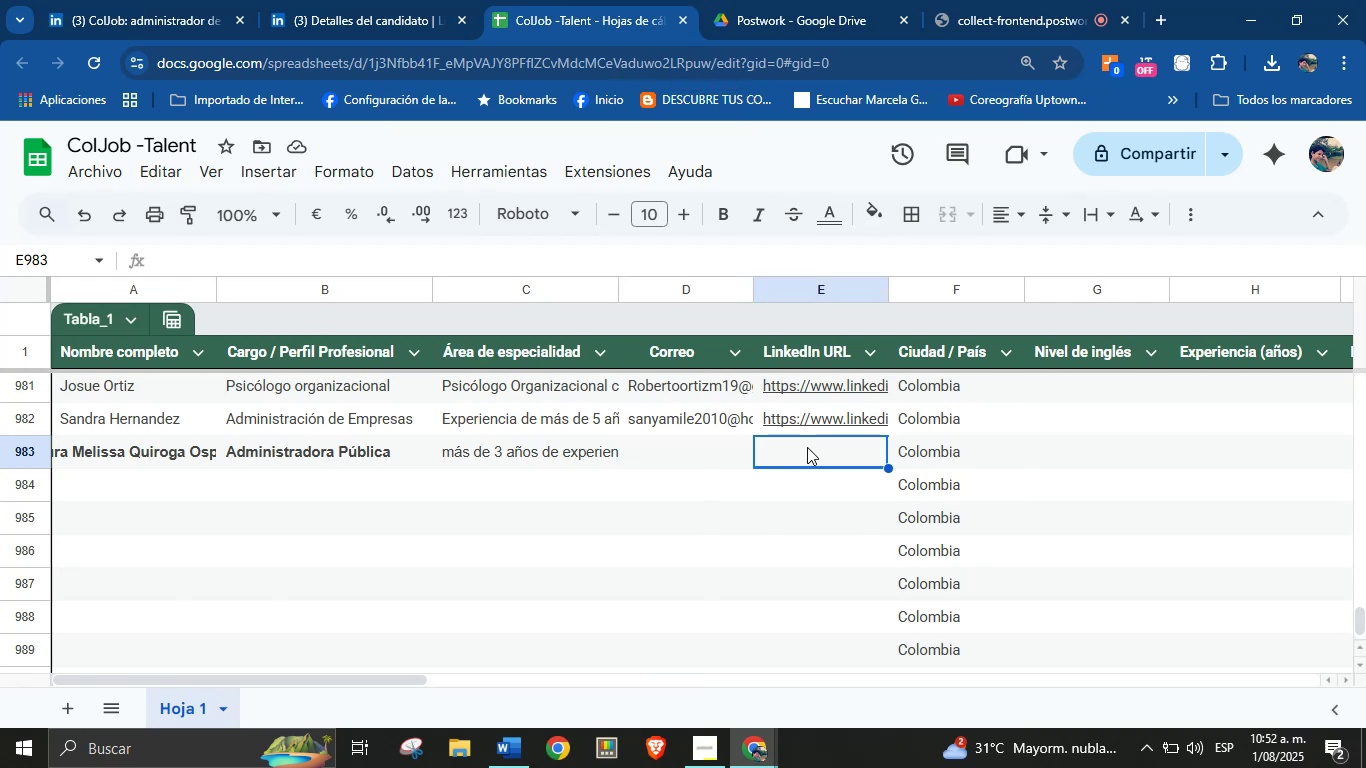 
key(Control+V)
 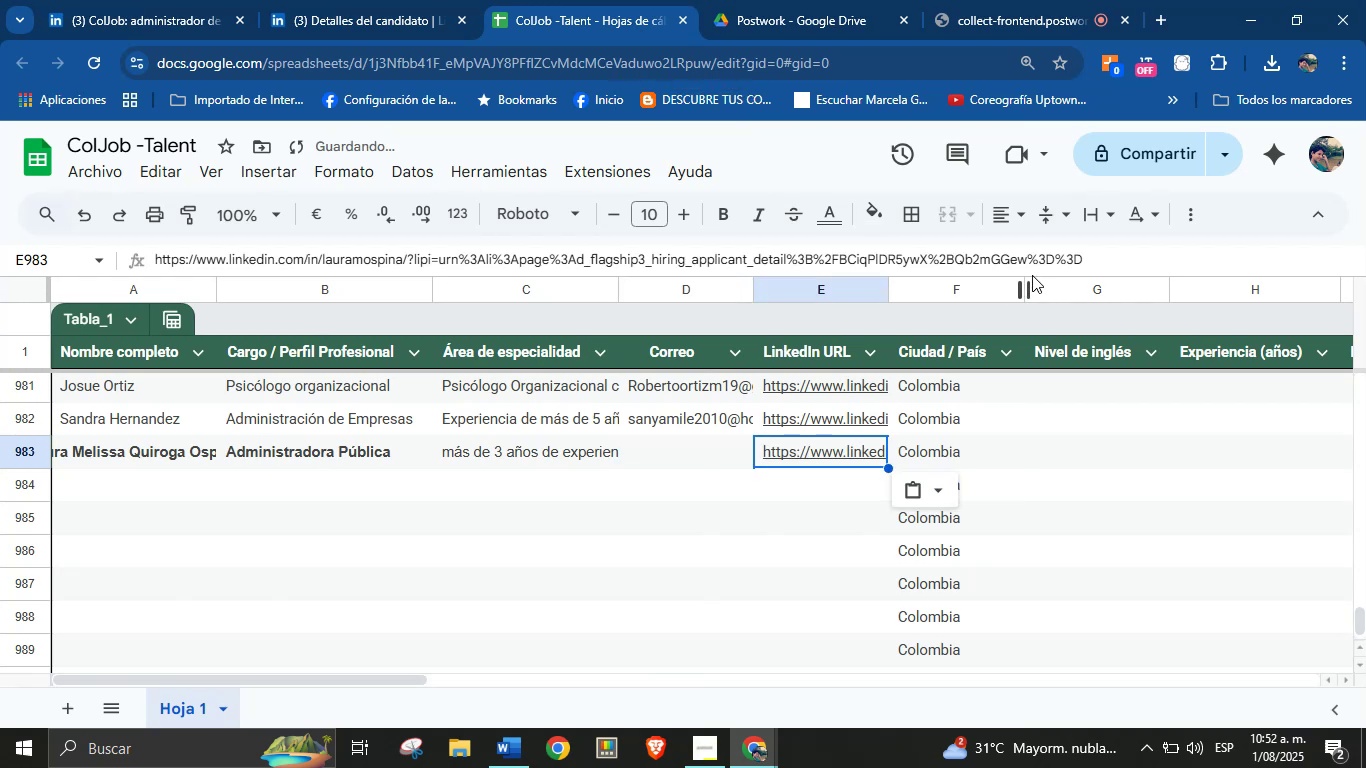 
left_click_drag(start_coordinate=[1102, 255], to_coordinate=[423, 255])
 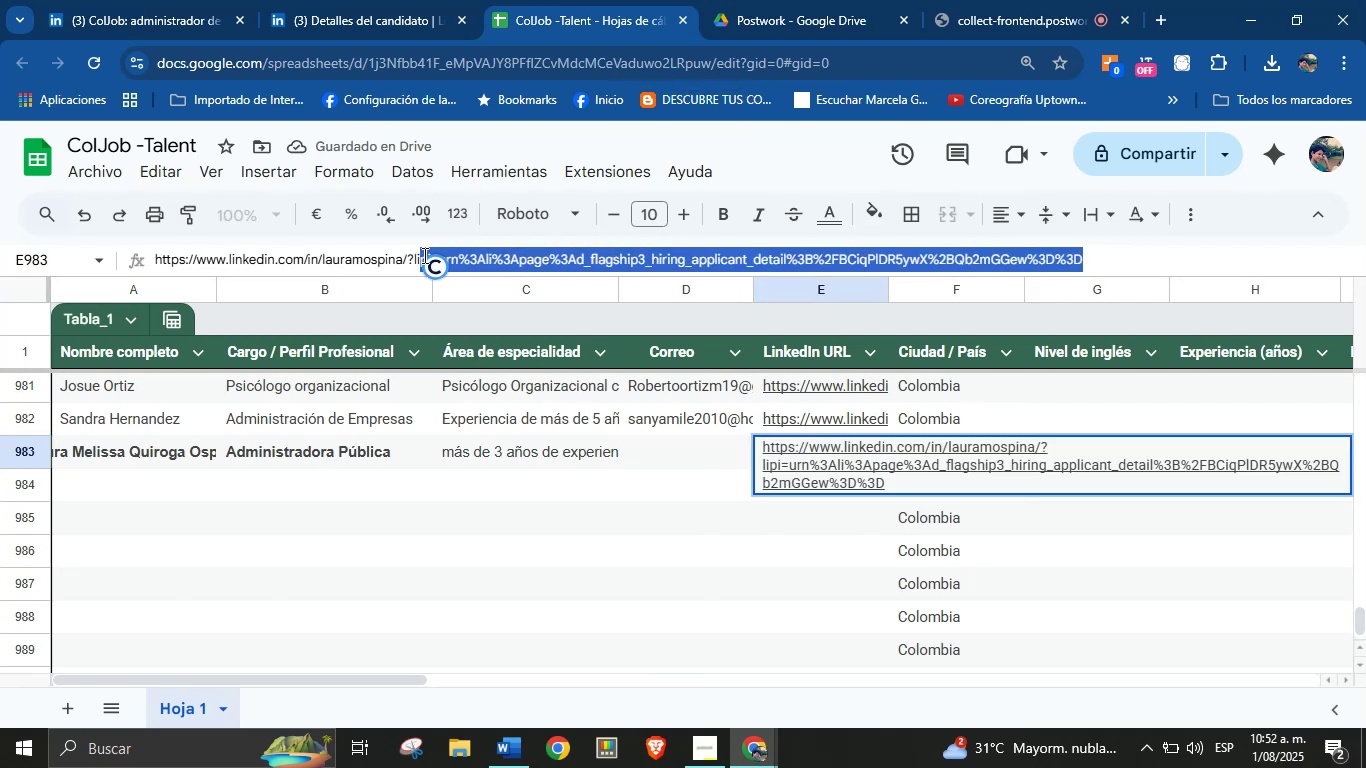 
key(Backspace)
 